 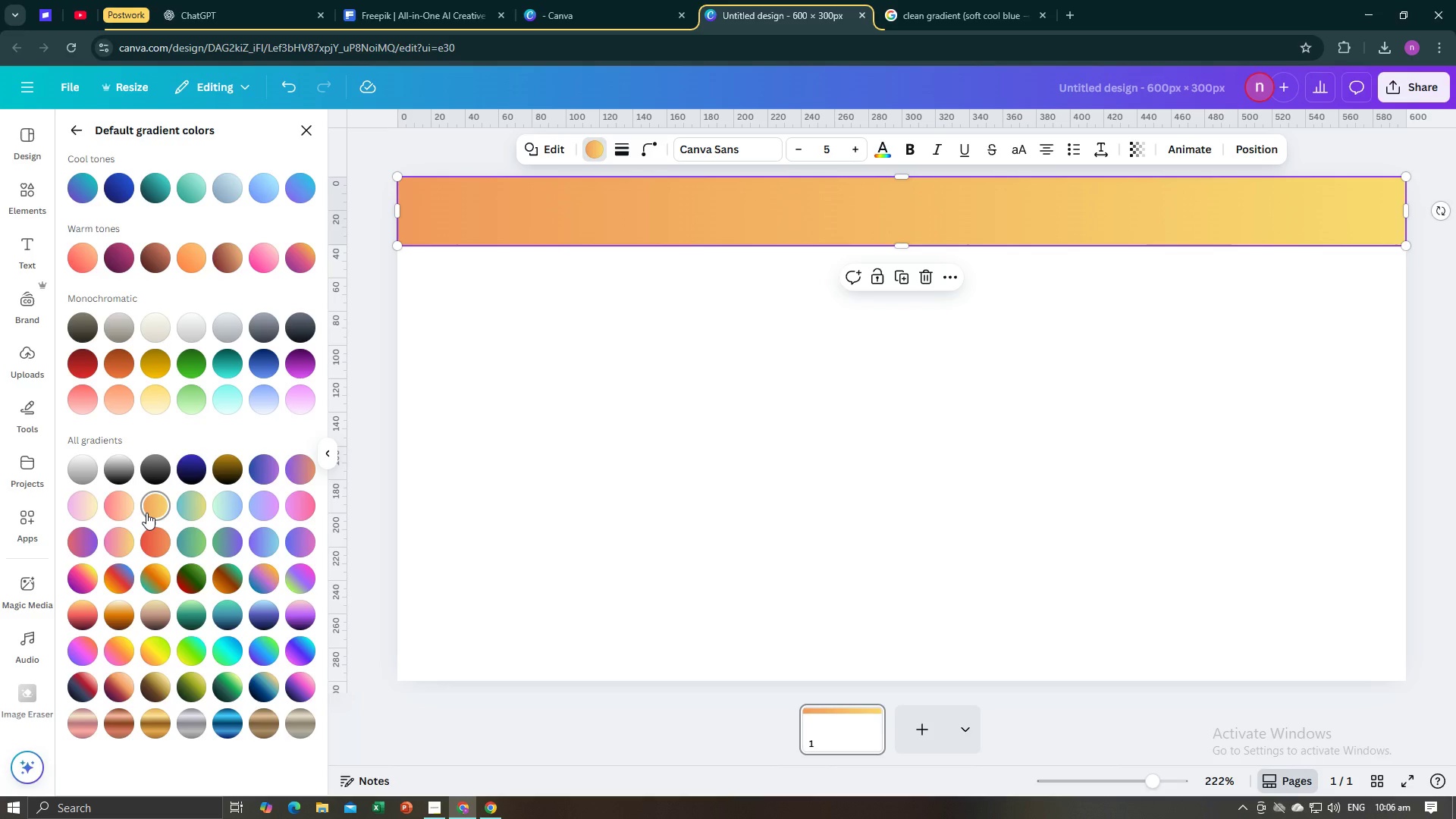 
left_click([309, 406])
 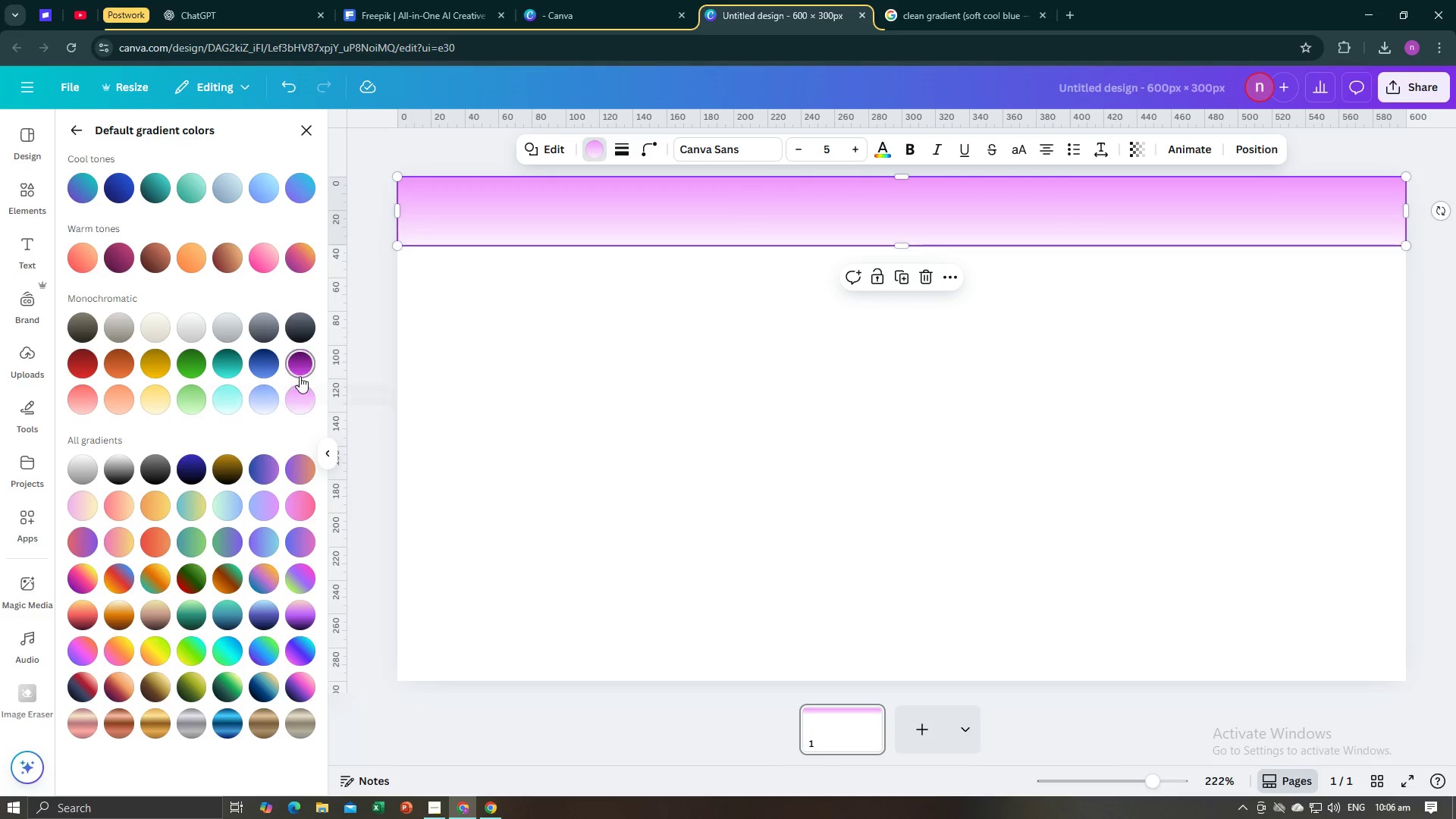 
left_click([301, 368])
 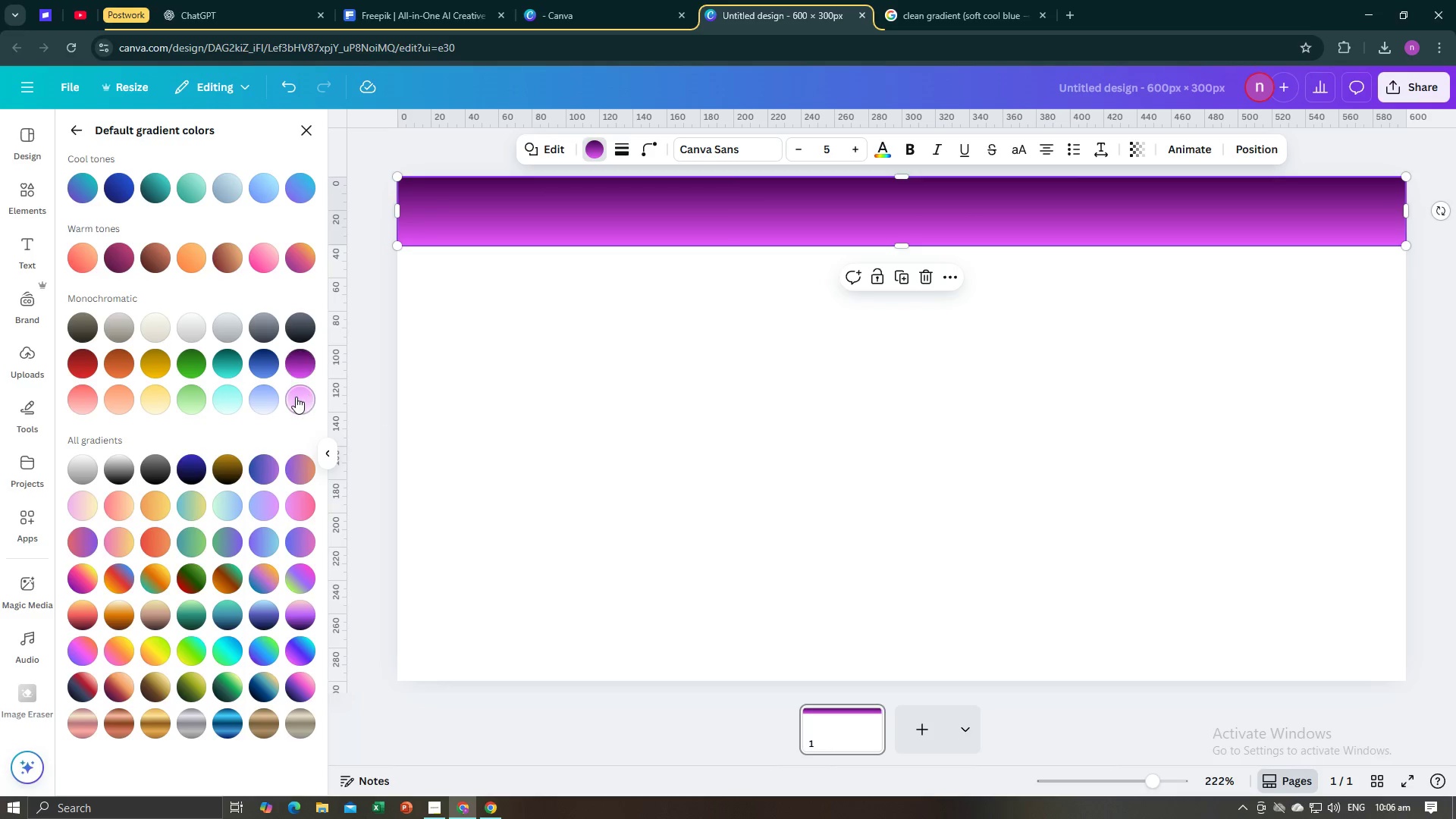 
left_click([296, 397])
 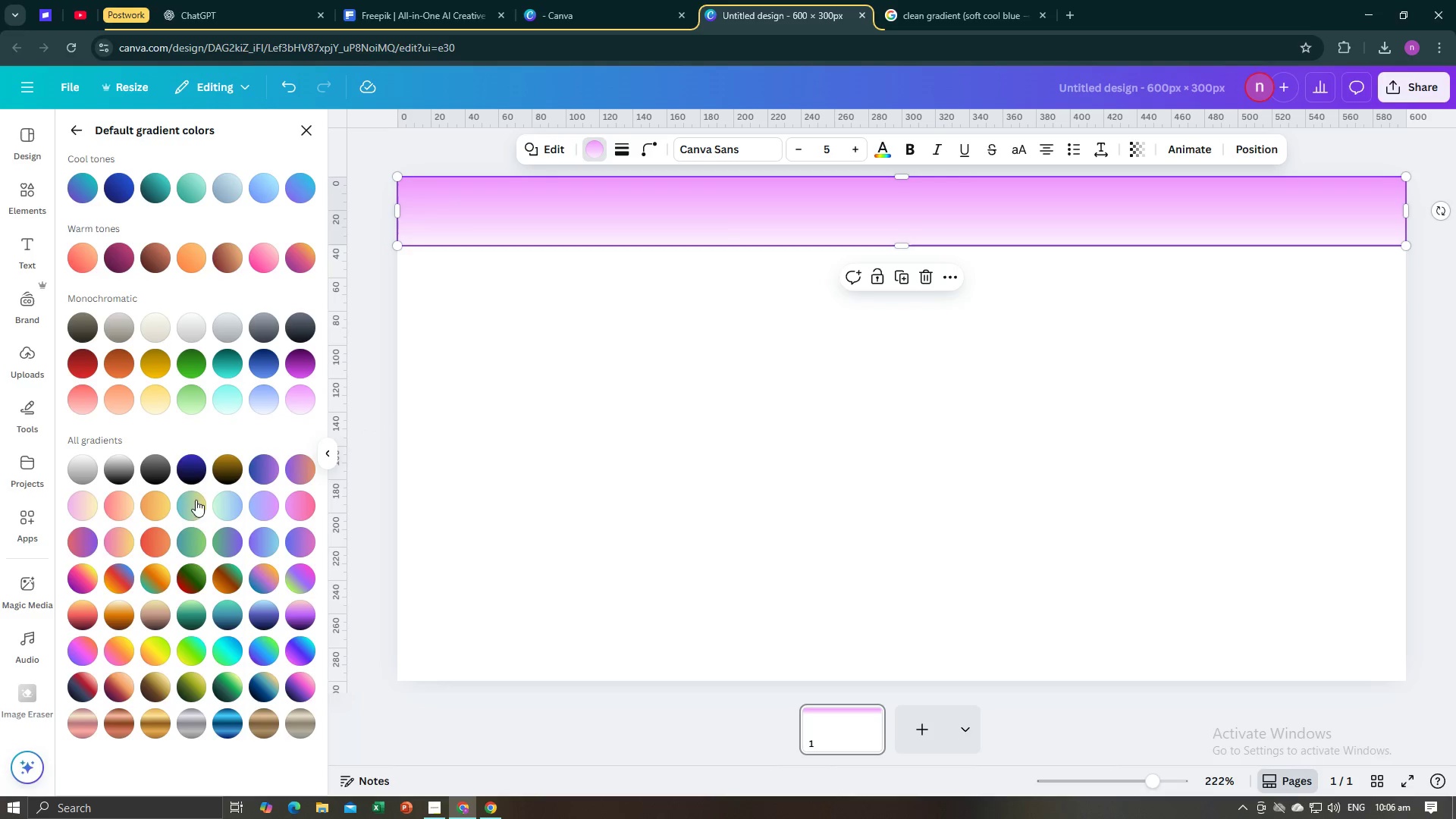 
scroll: coordinate [179, 406], scroll_direction: up, amount: 4.0
 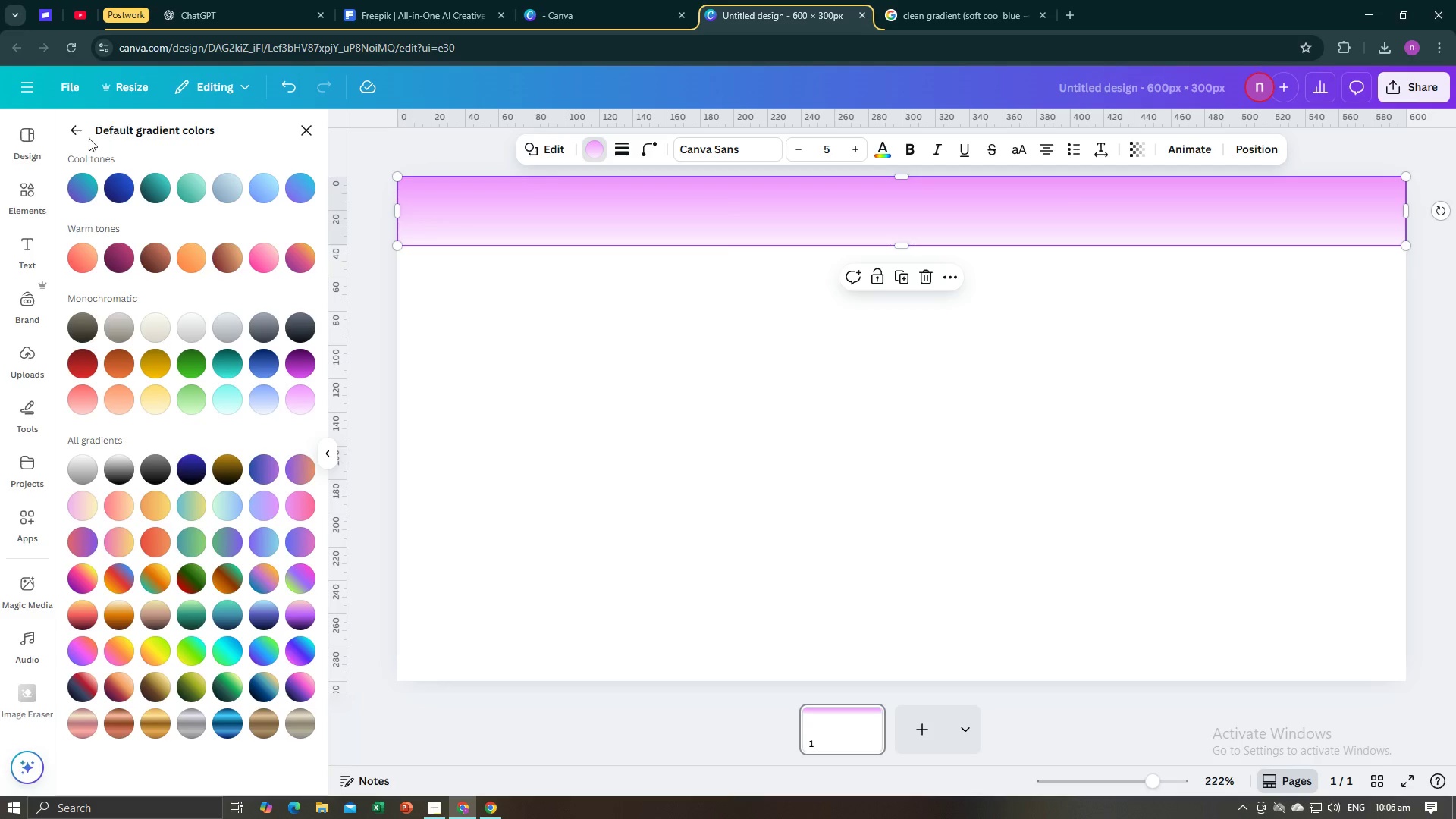 
left_click([80, 139])
 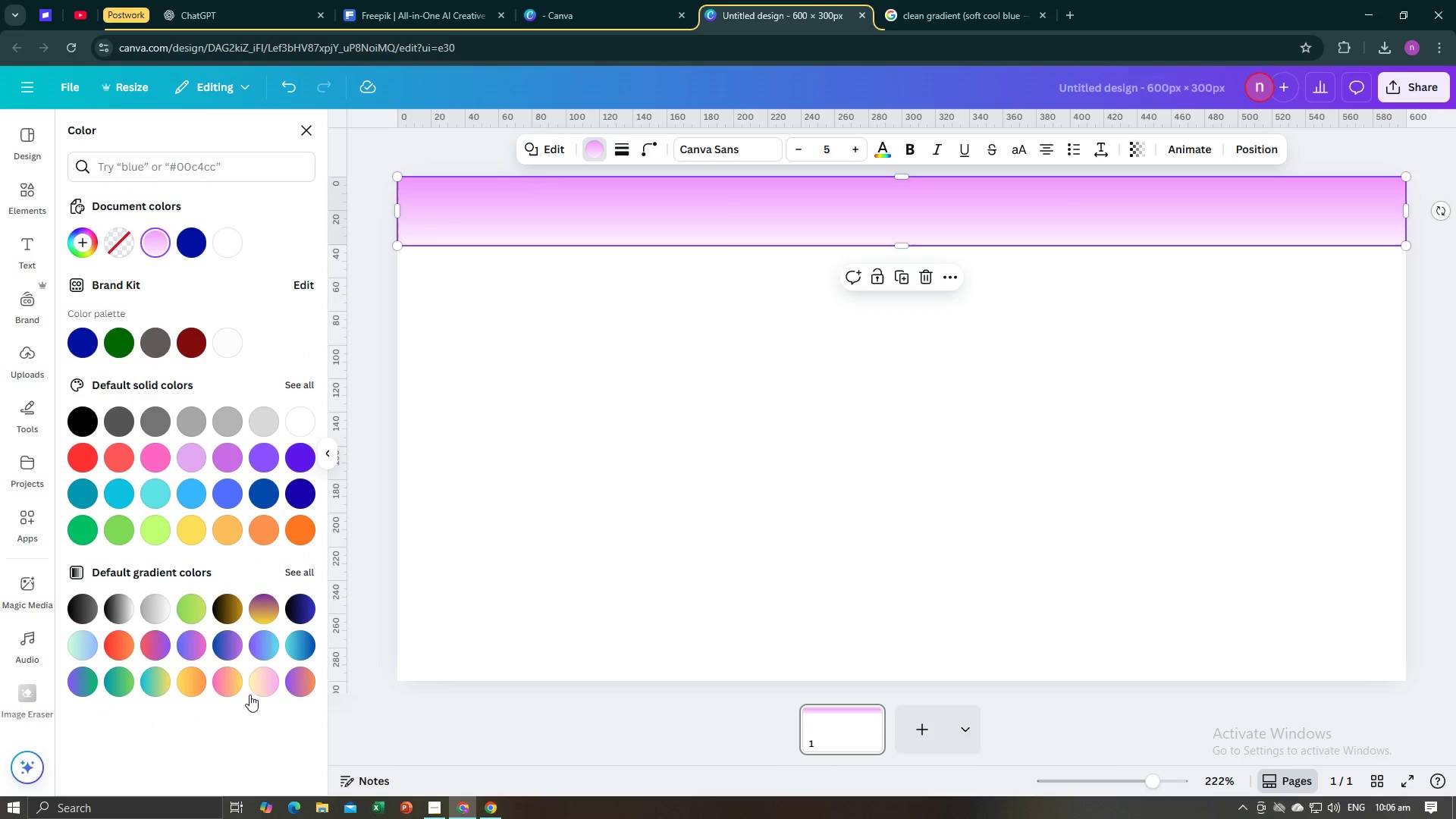 
left_click([262, 687])
 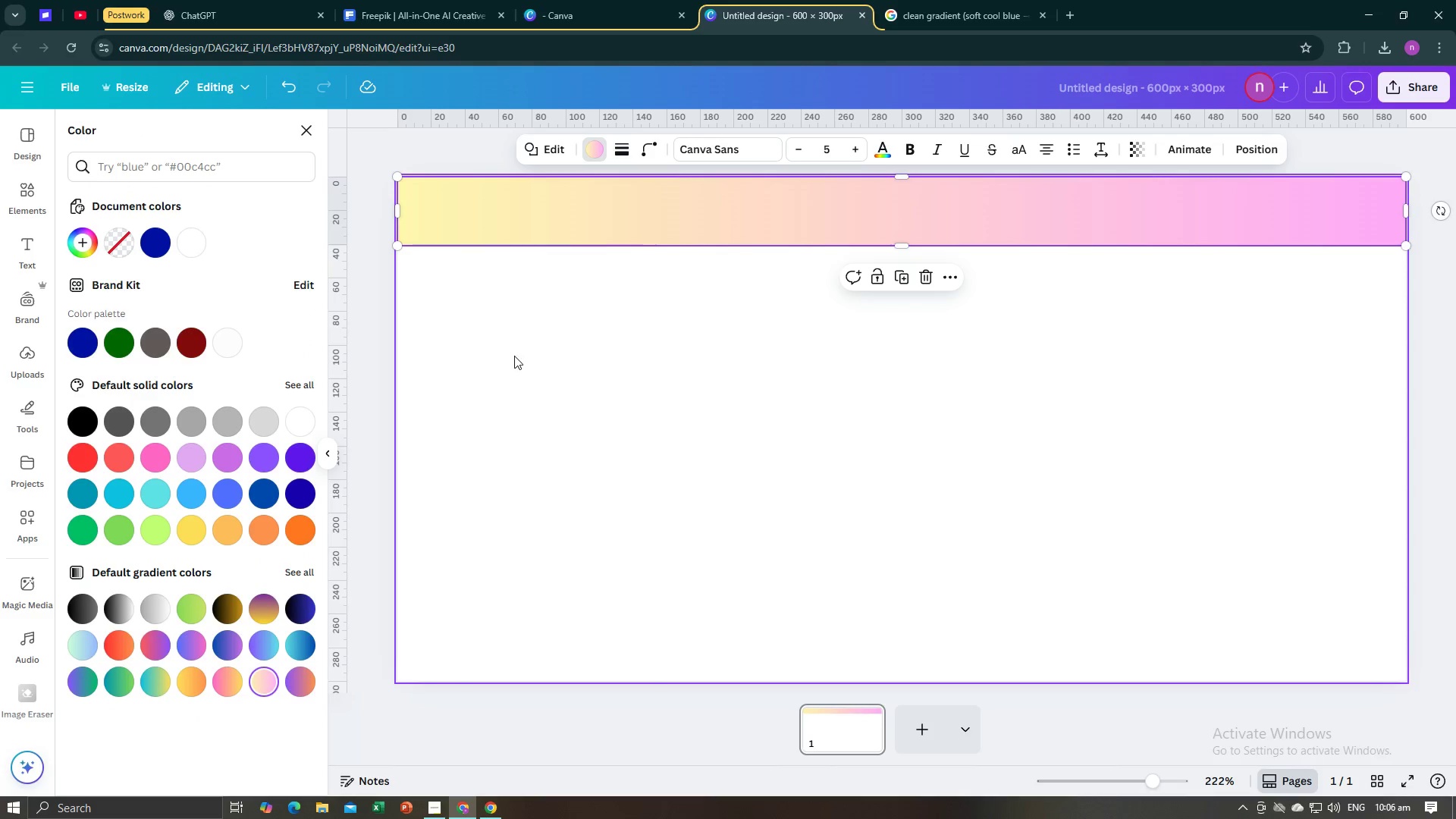 
left_click([516, 356])
 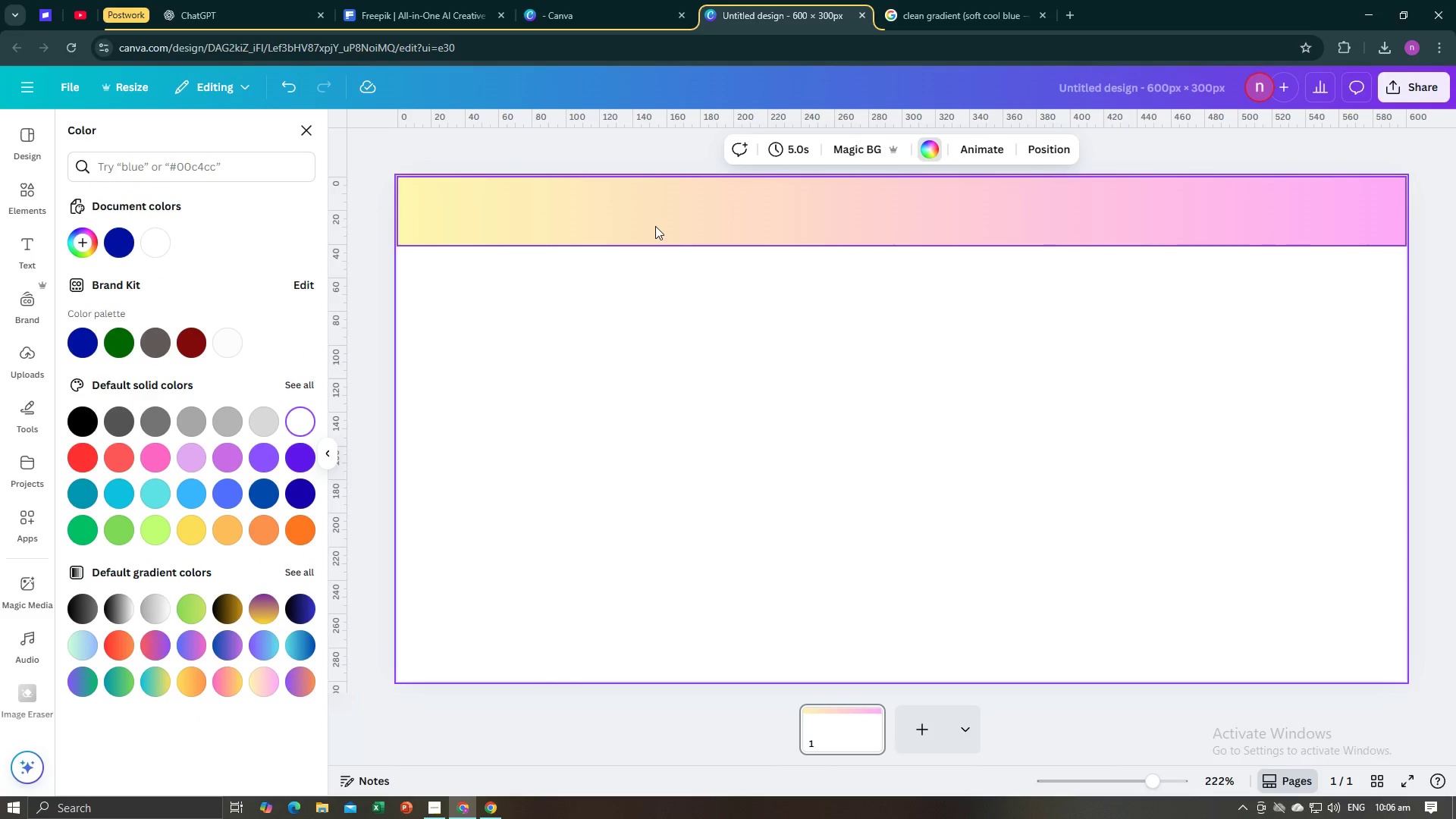 
left_click([655, 226])
 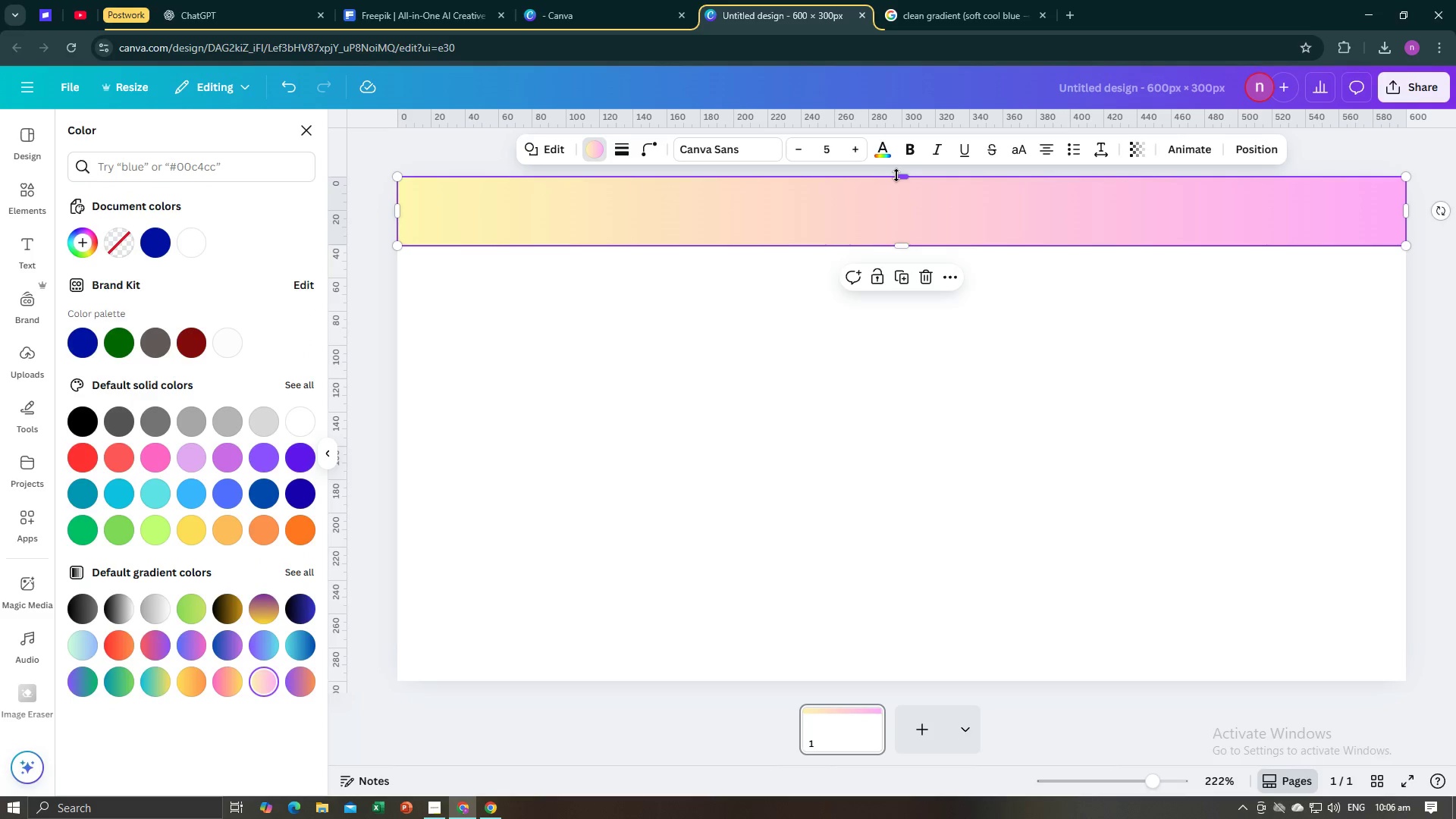 
mouse_move([886, 193])
 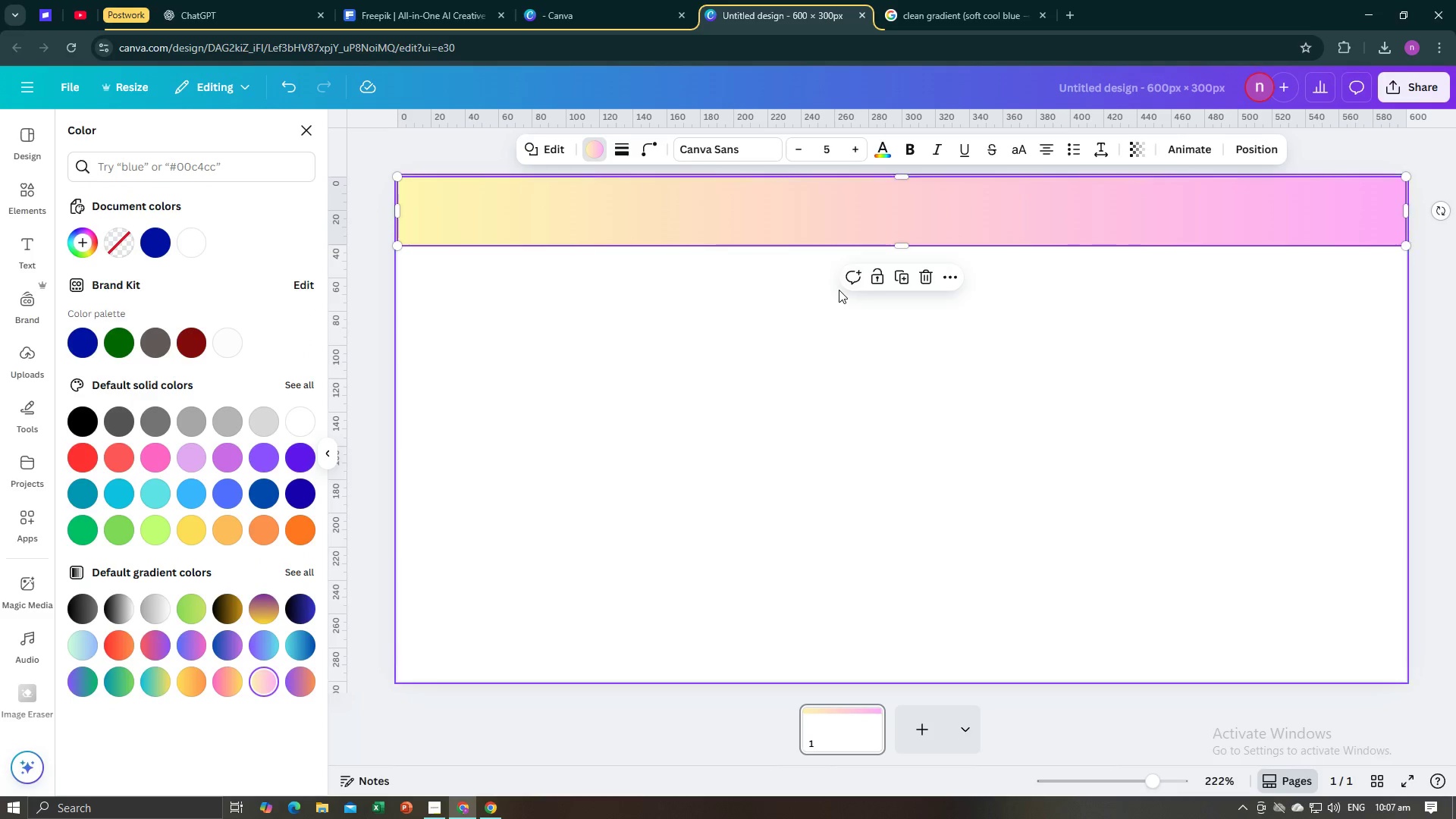 
left_click([839, 290])
 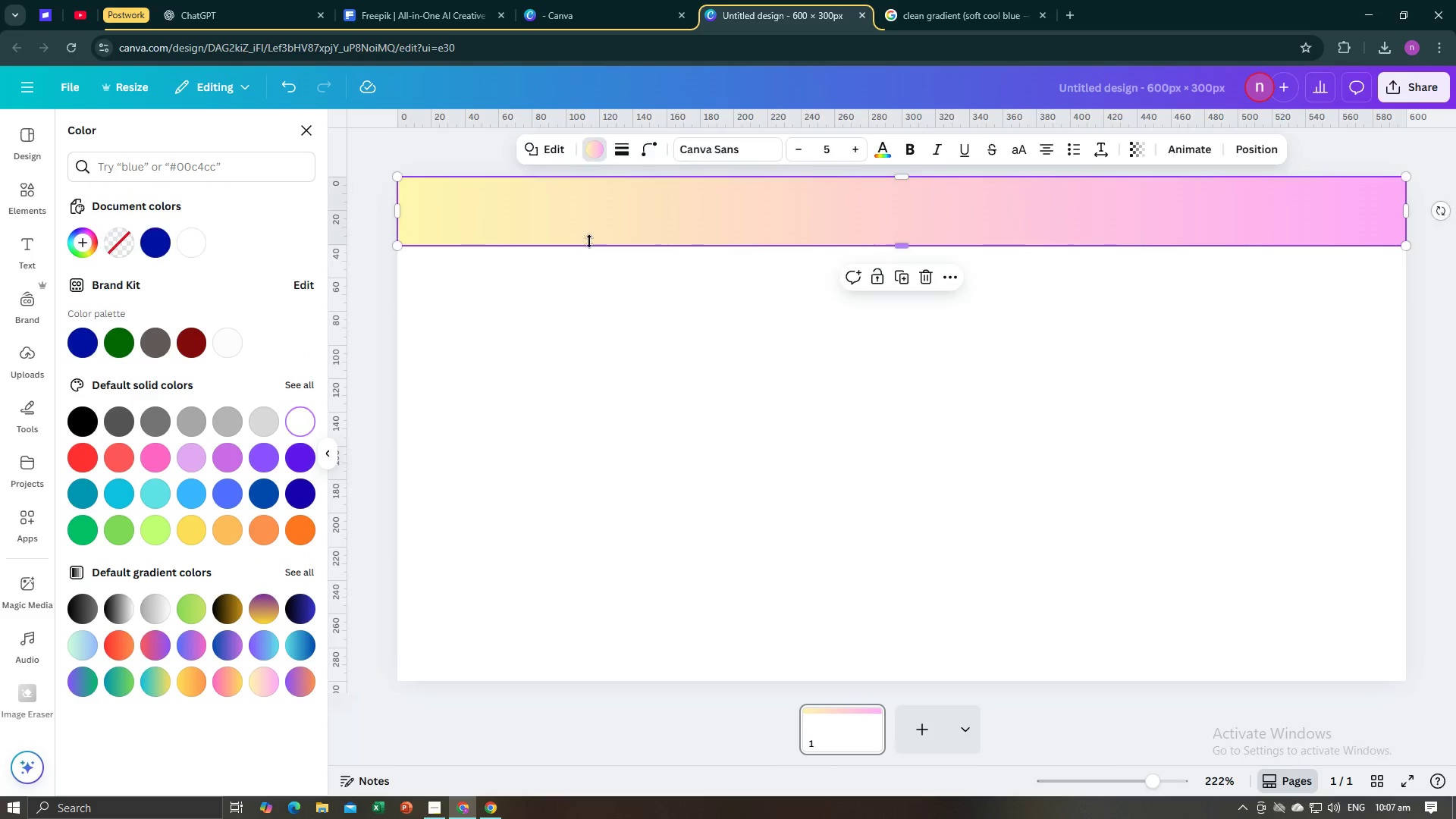 
double_click([563, 323])
 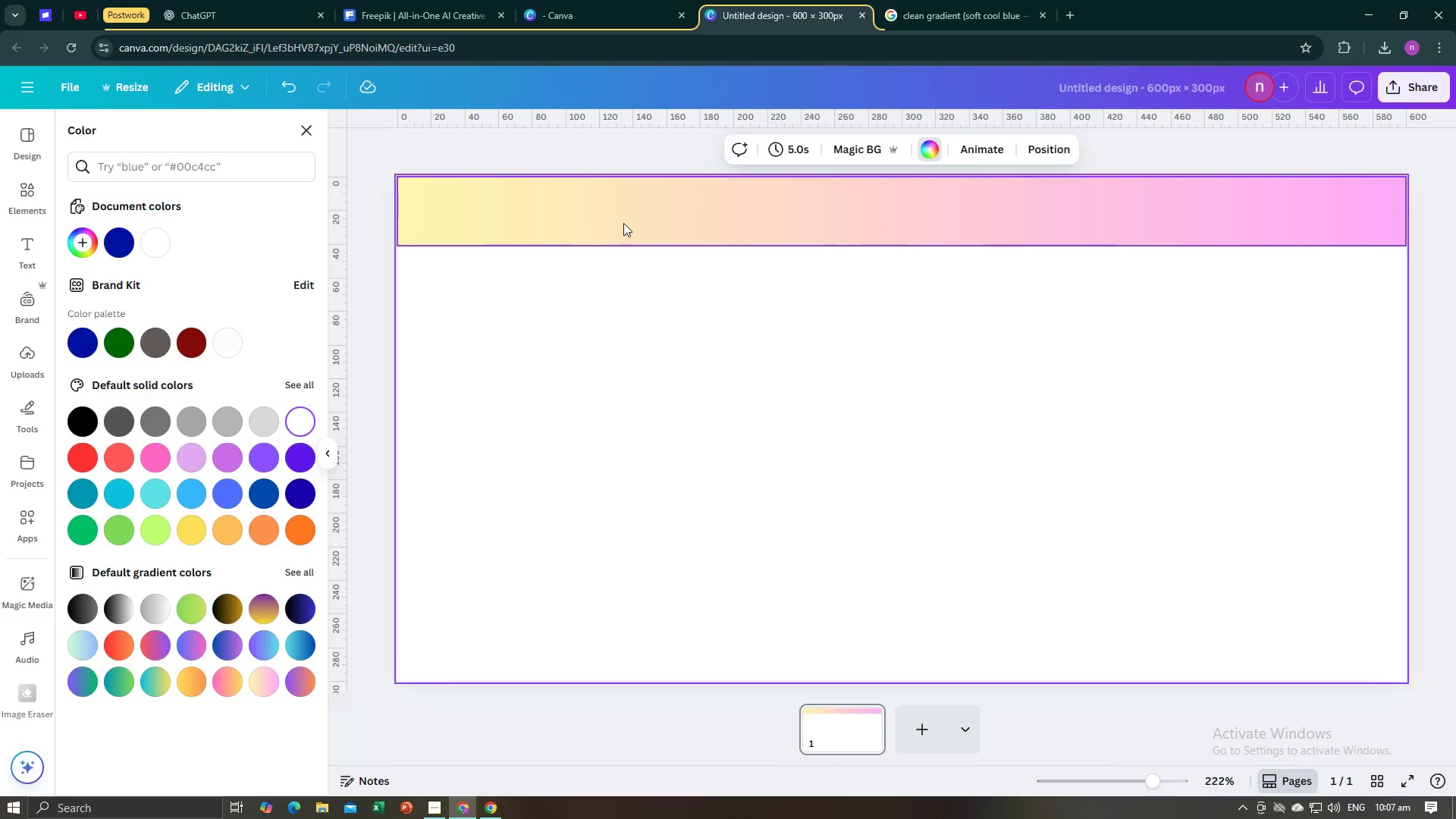 
left_click([625, 223])
 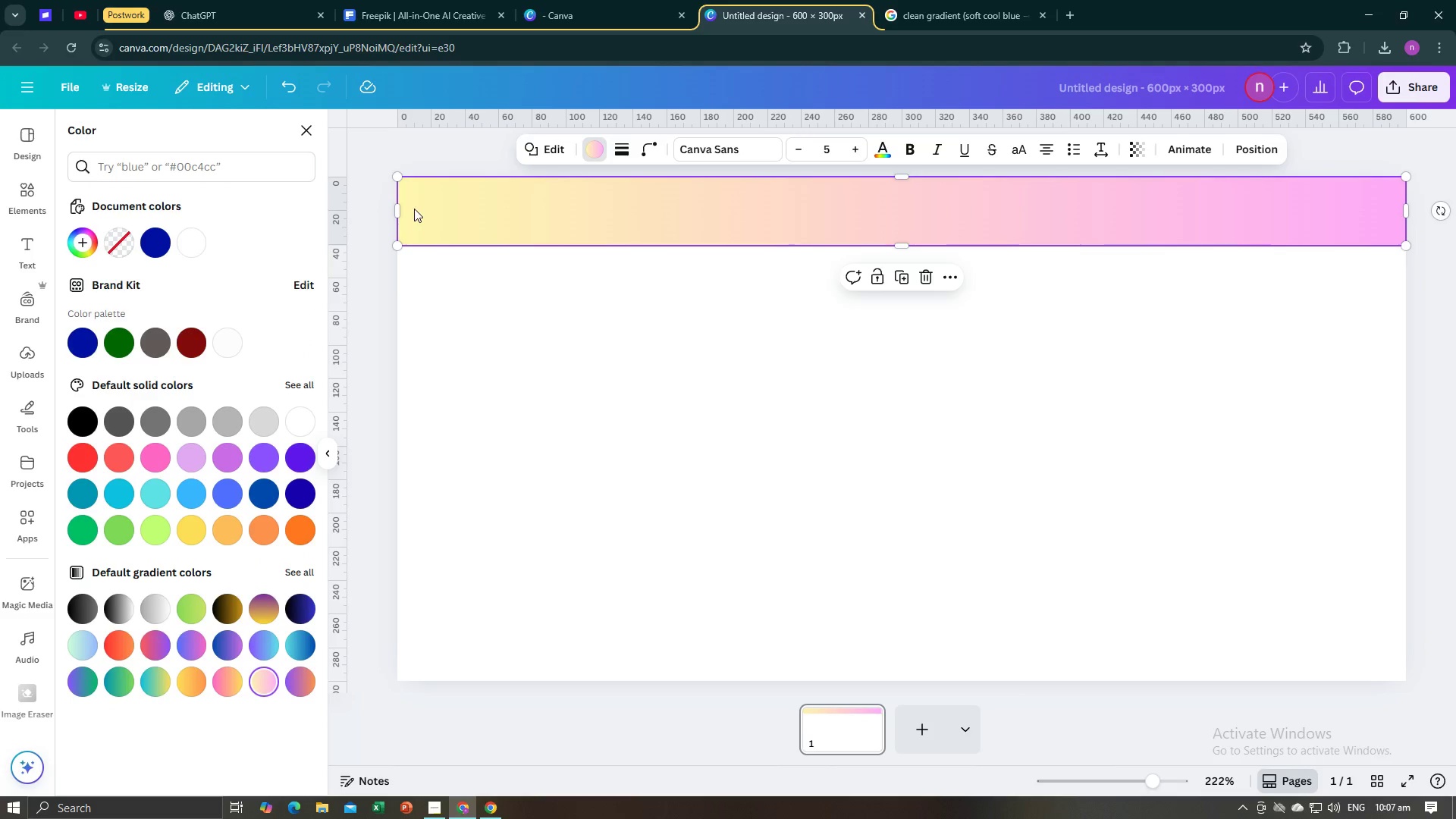 
mouse_move([399, 223])
 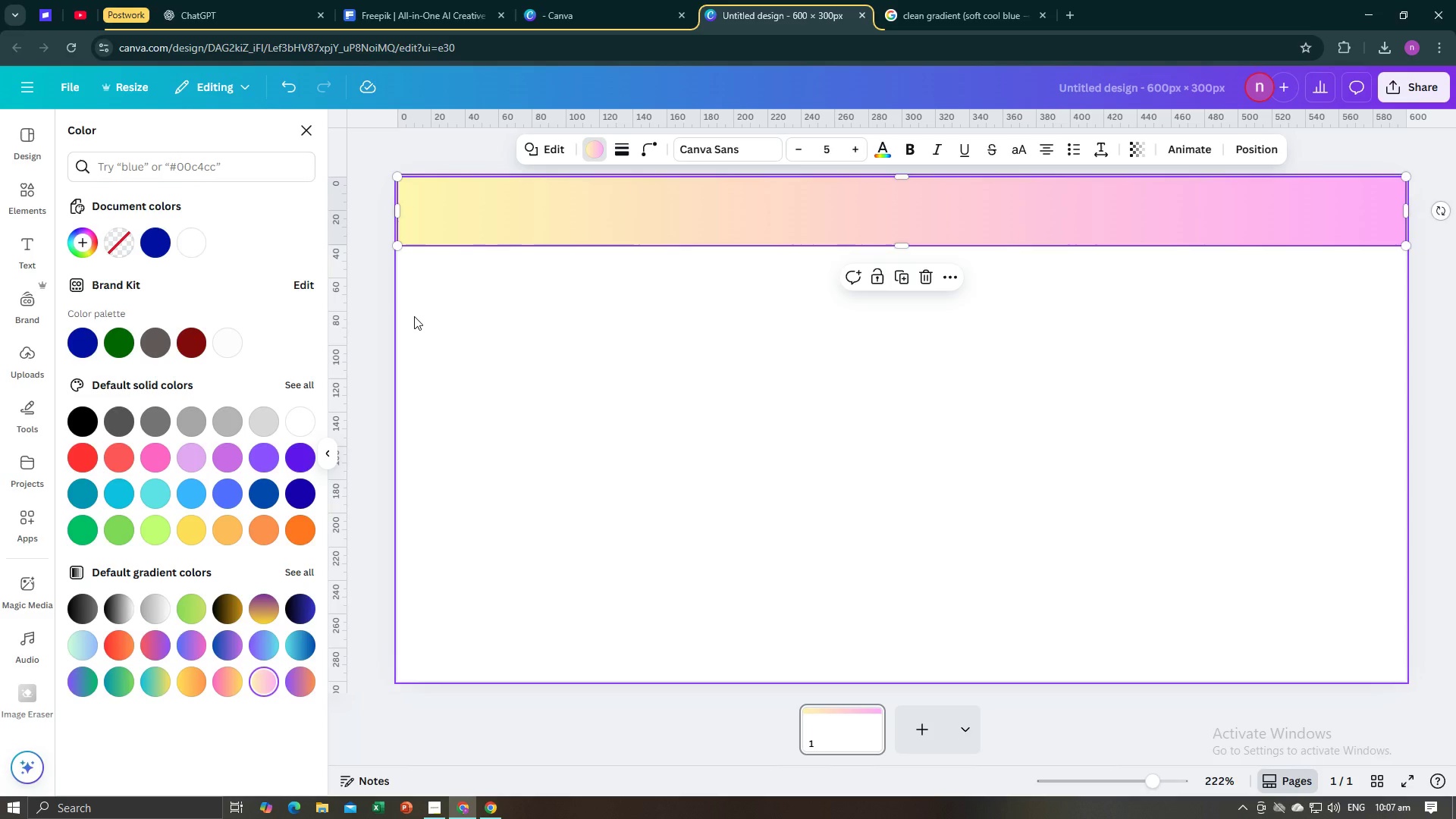 
left_click([414, 316])
 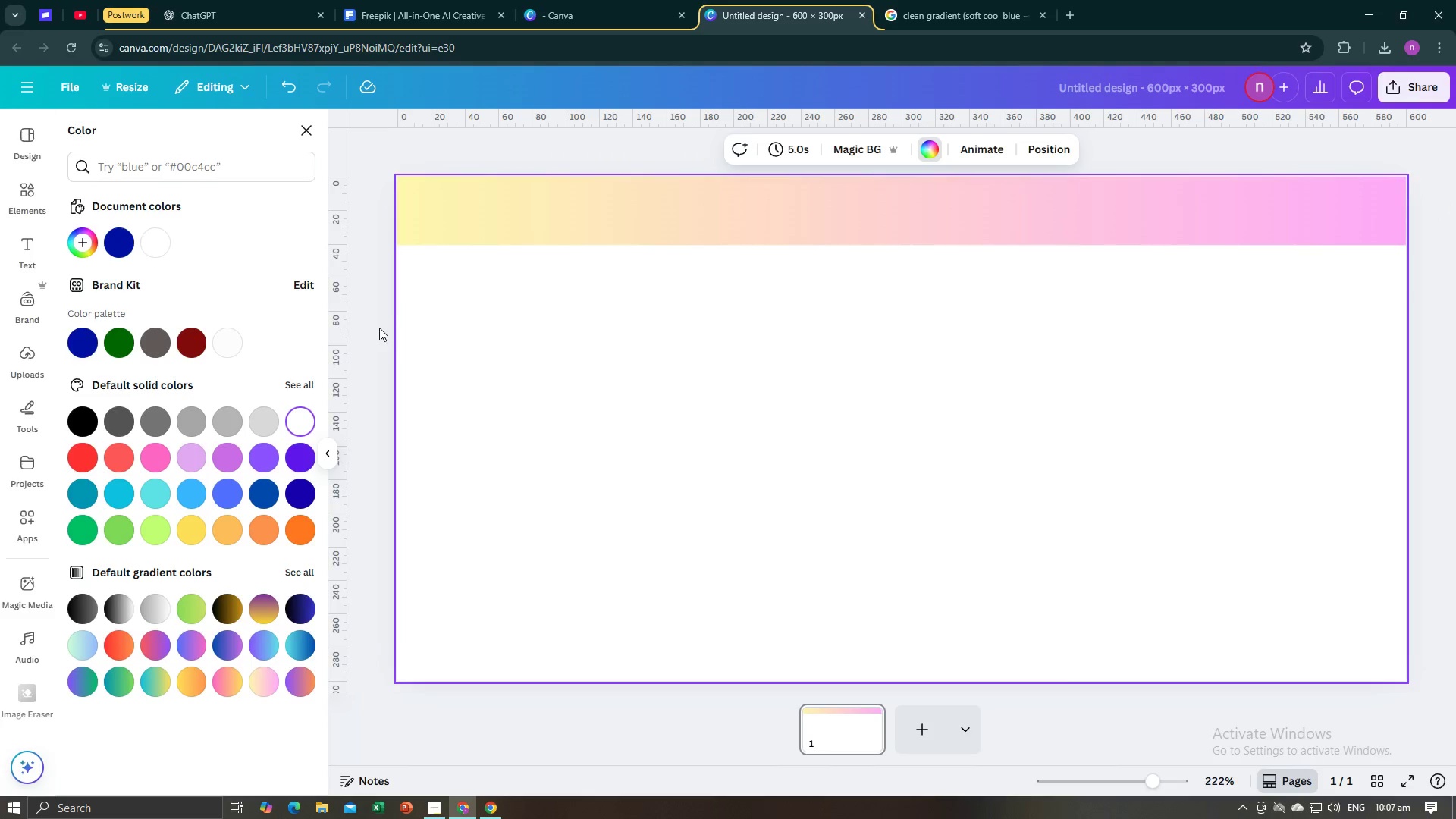 
left_click([379, 328])
 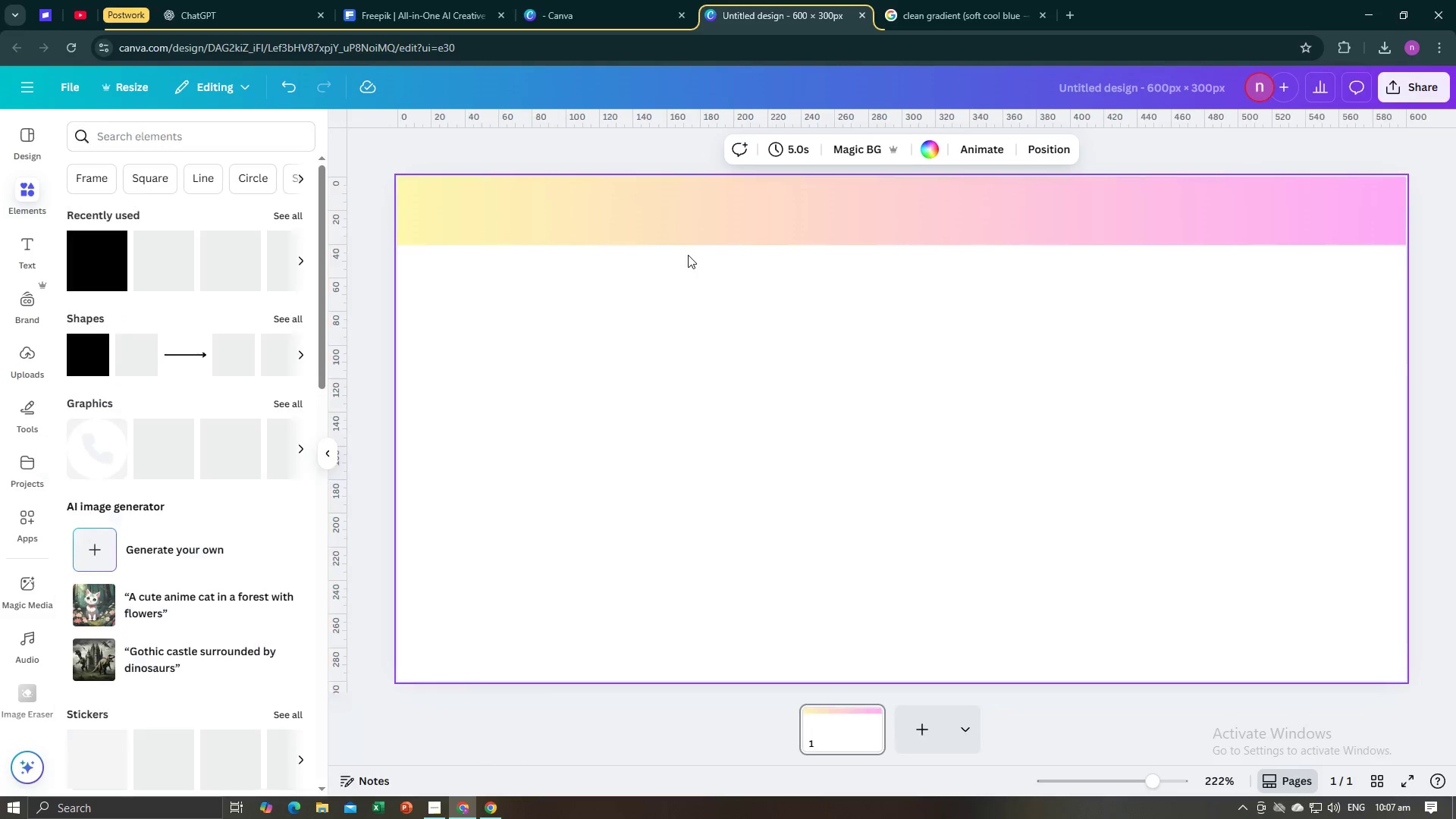 
left_click([688, 255])
 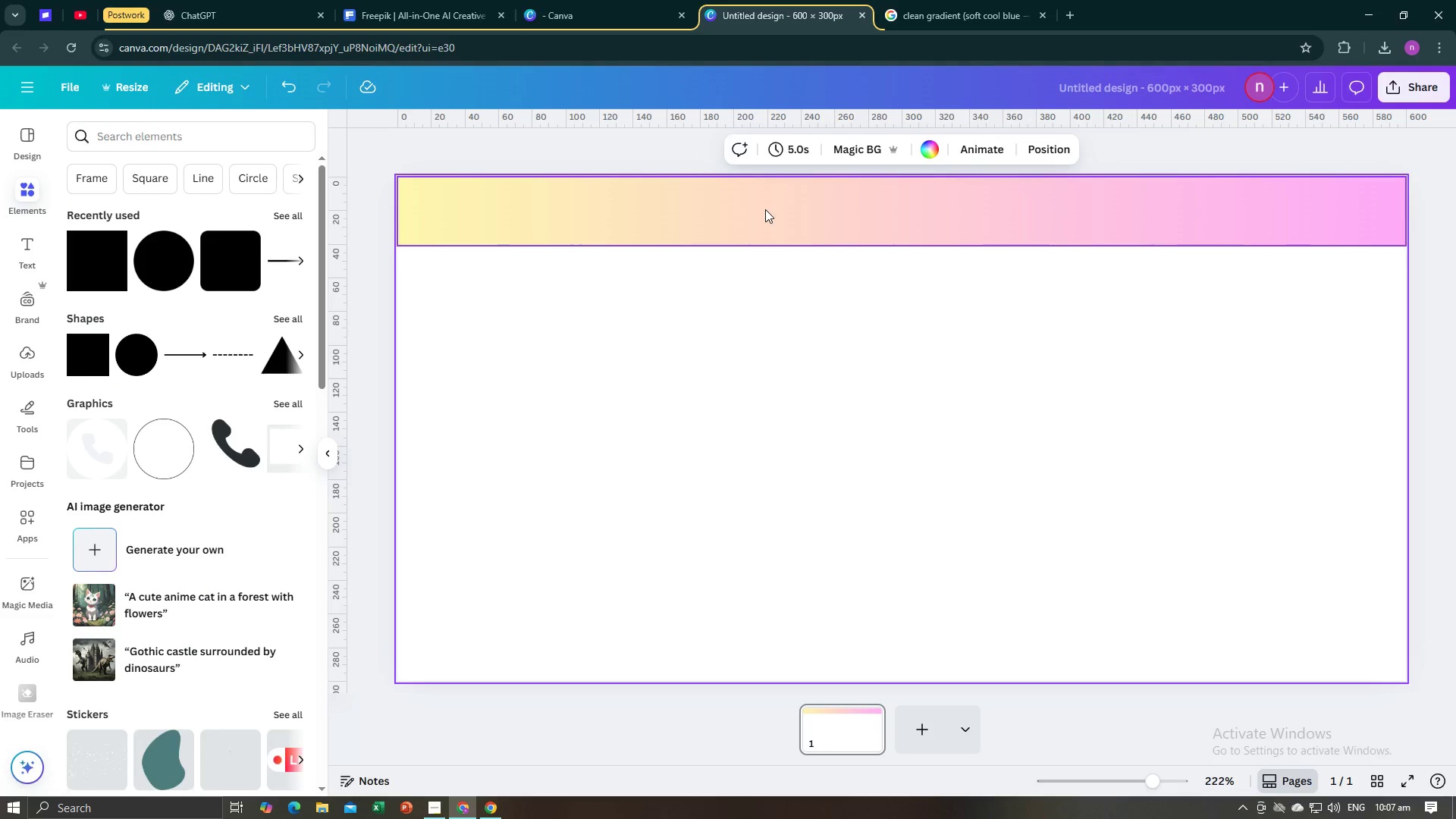 
left_click([765, 209])
 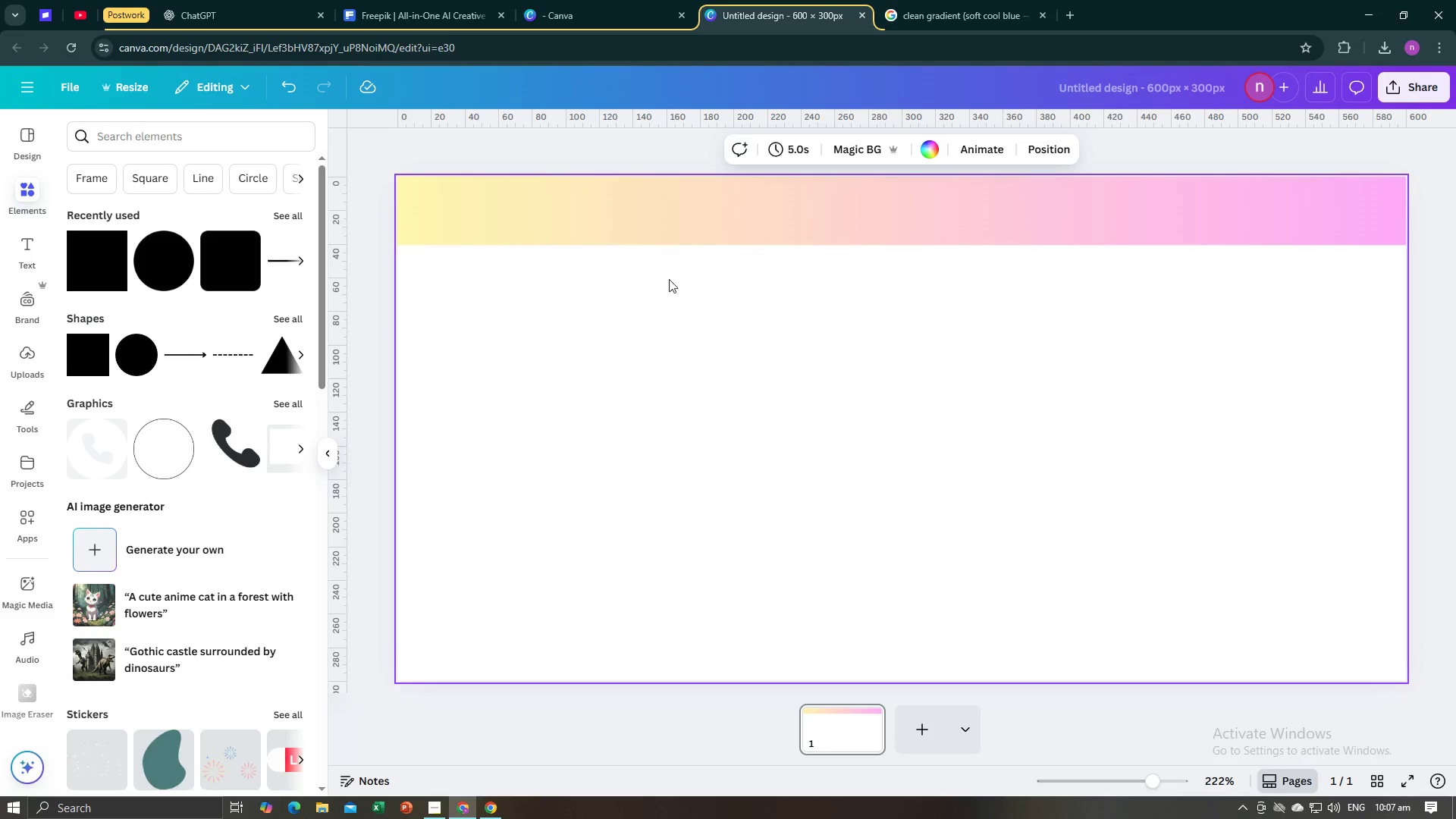 
left_click([176, 142])
 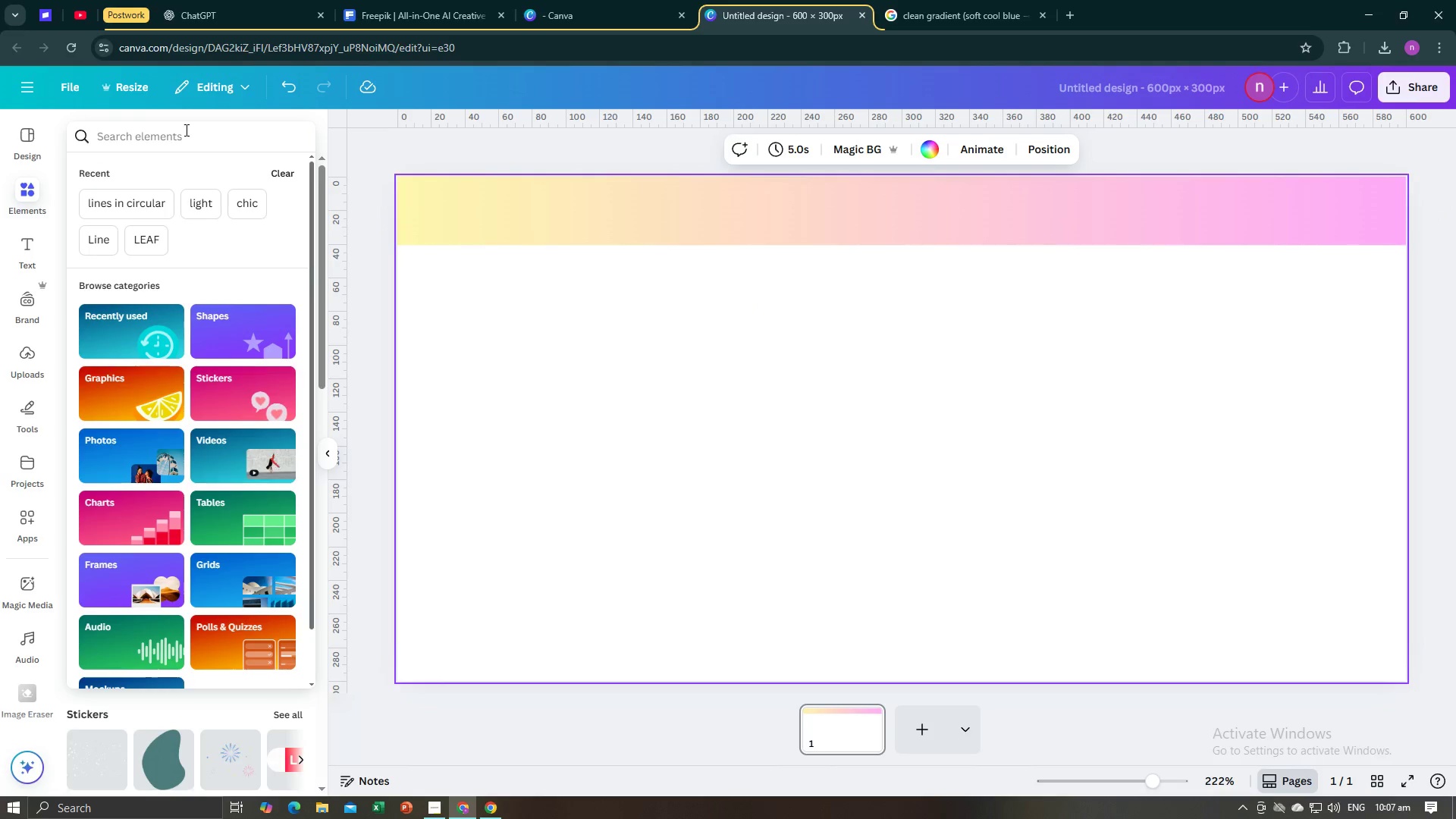 
type(floer)
 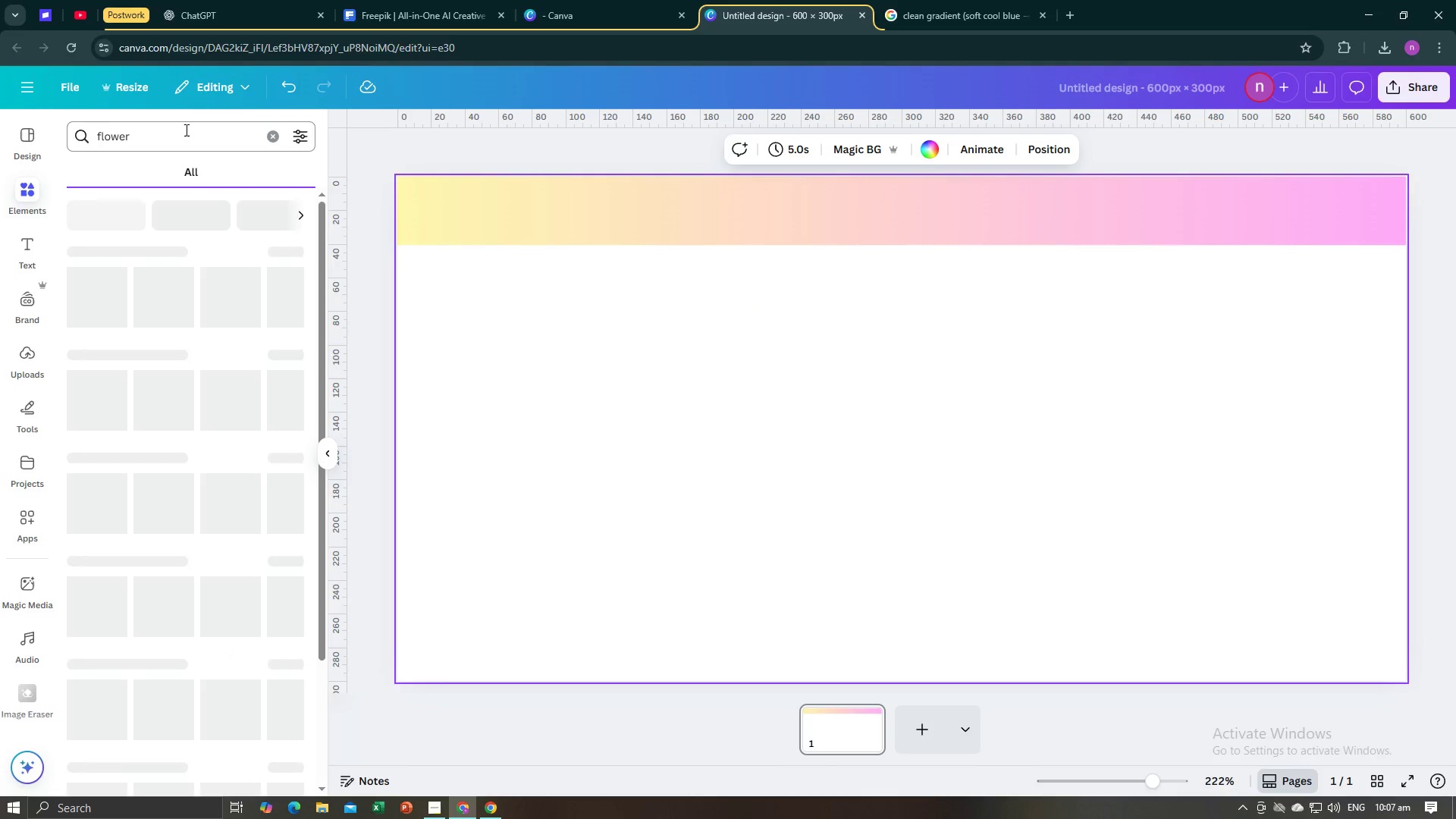 
hold_key(key=W, duration=0.38)
 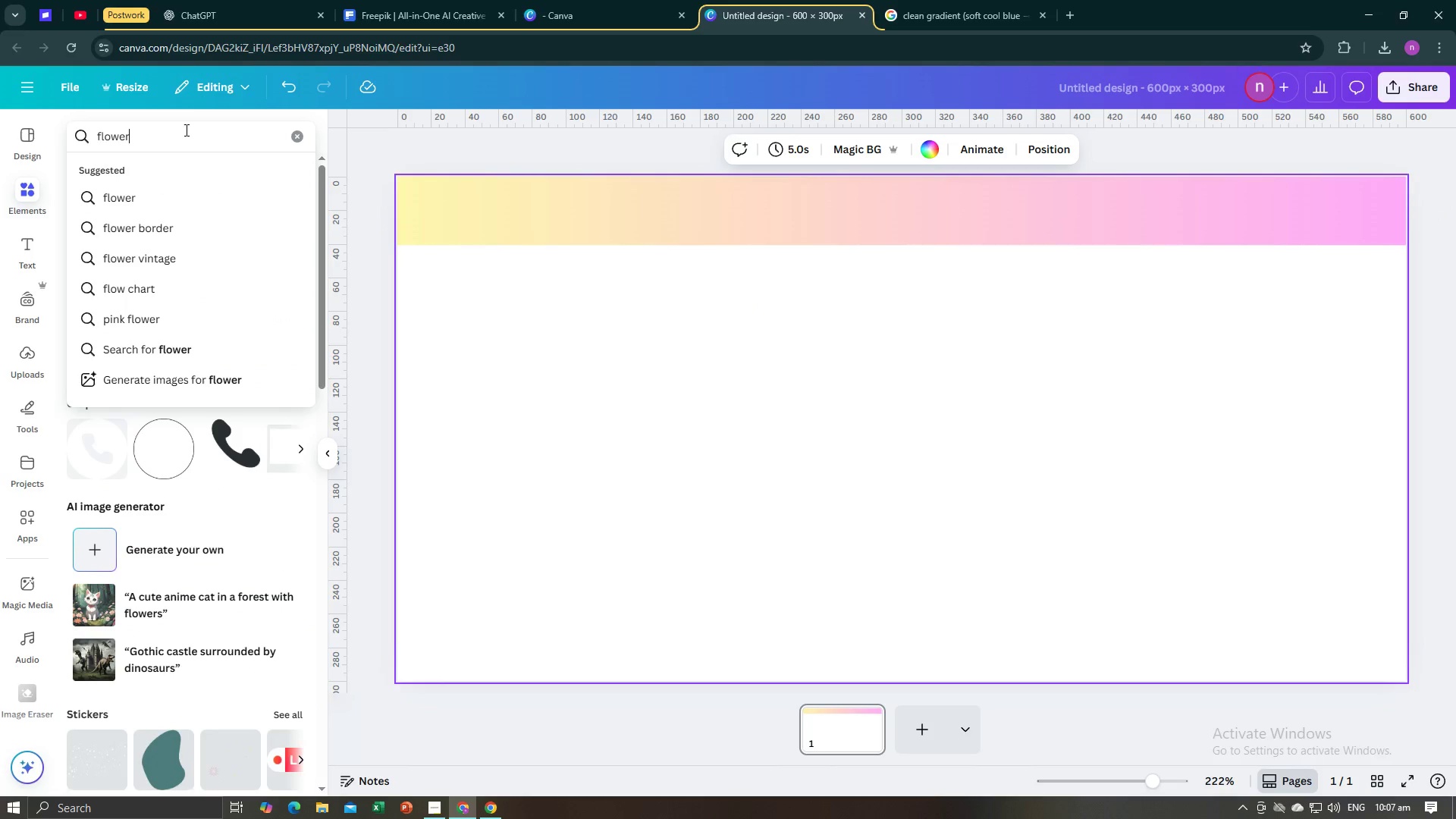 
key(Enter)
 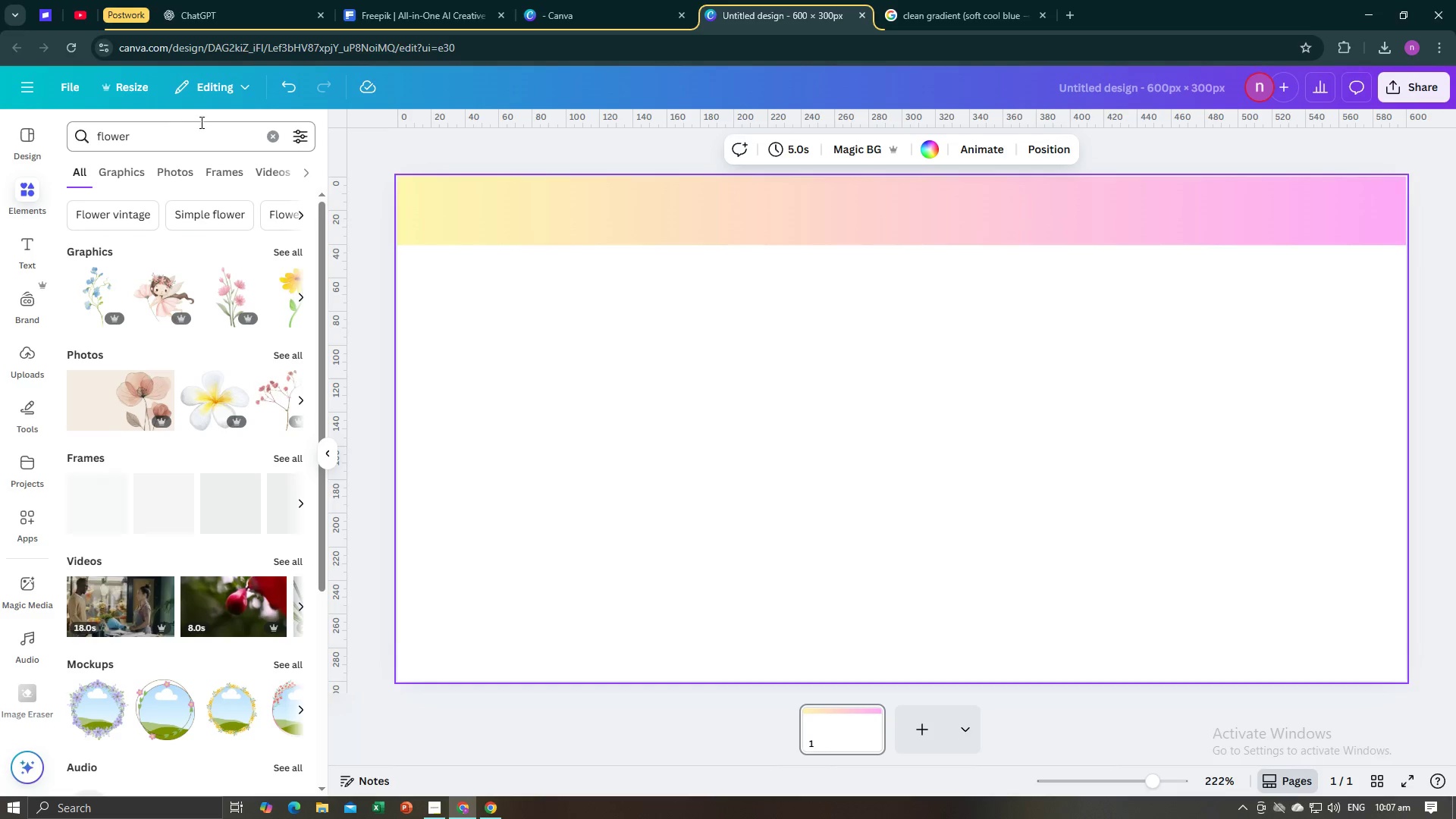 
wait(5.57)
 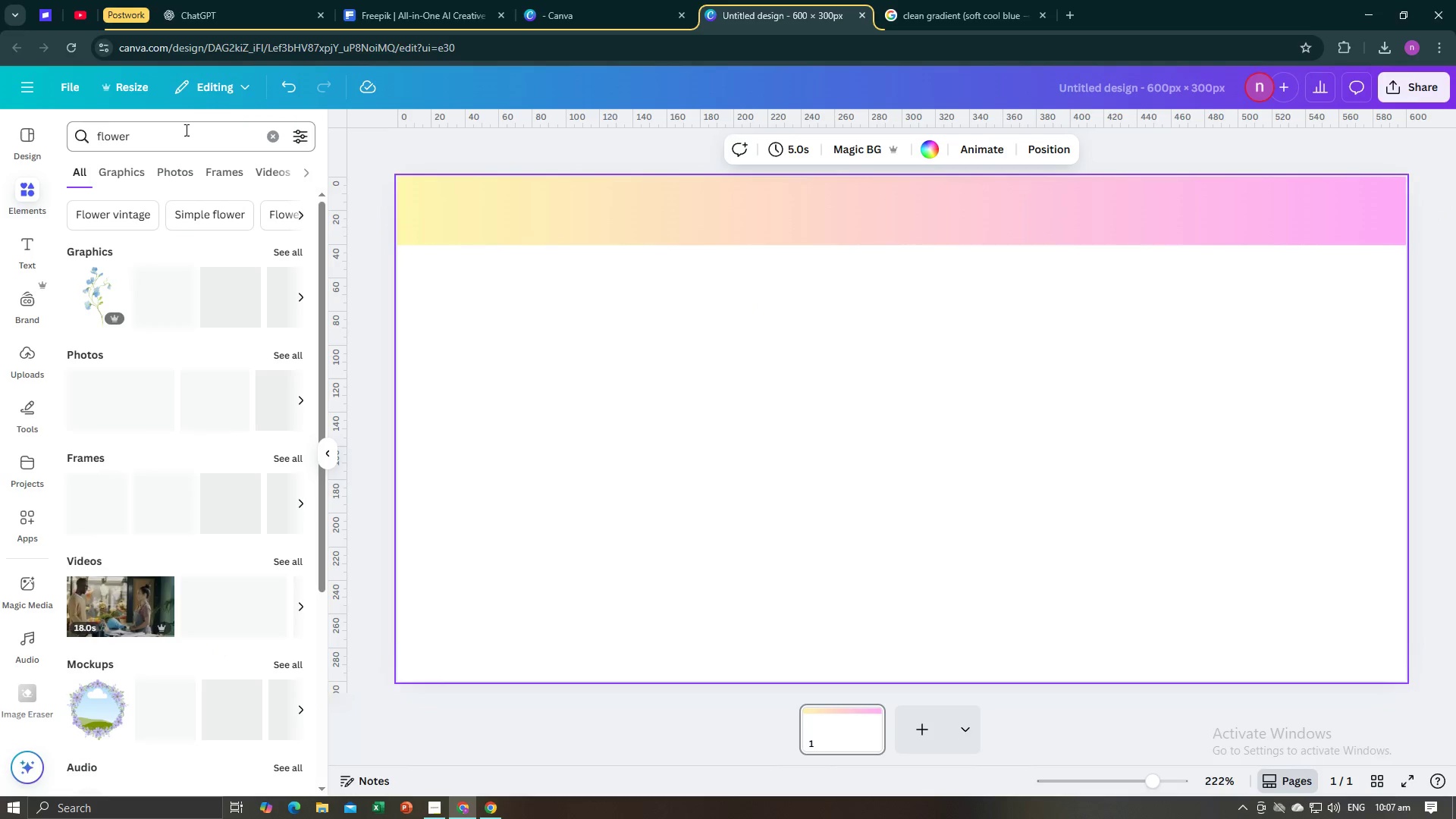 
left_click([211, 410])
 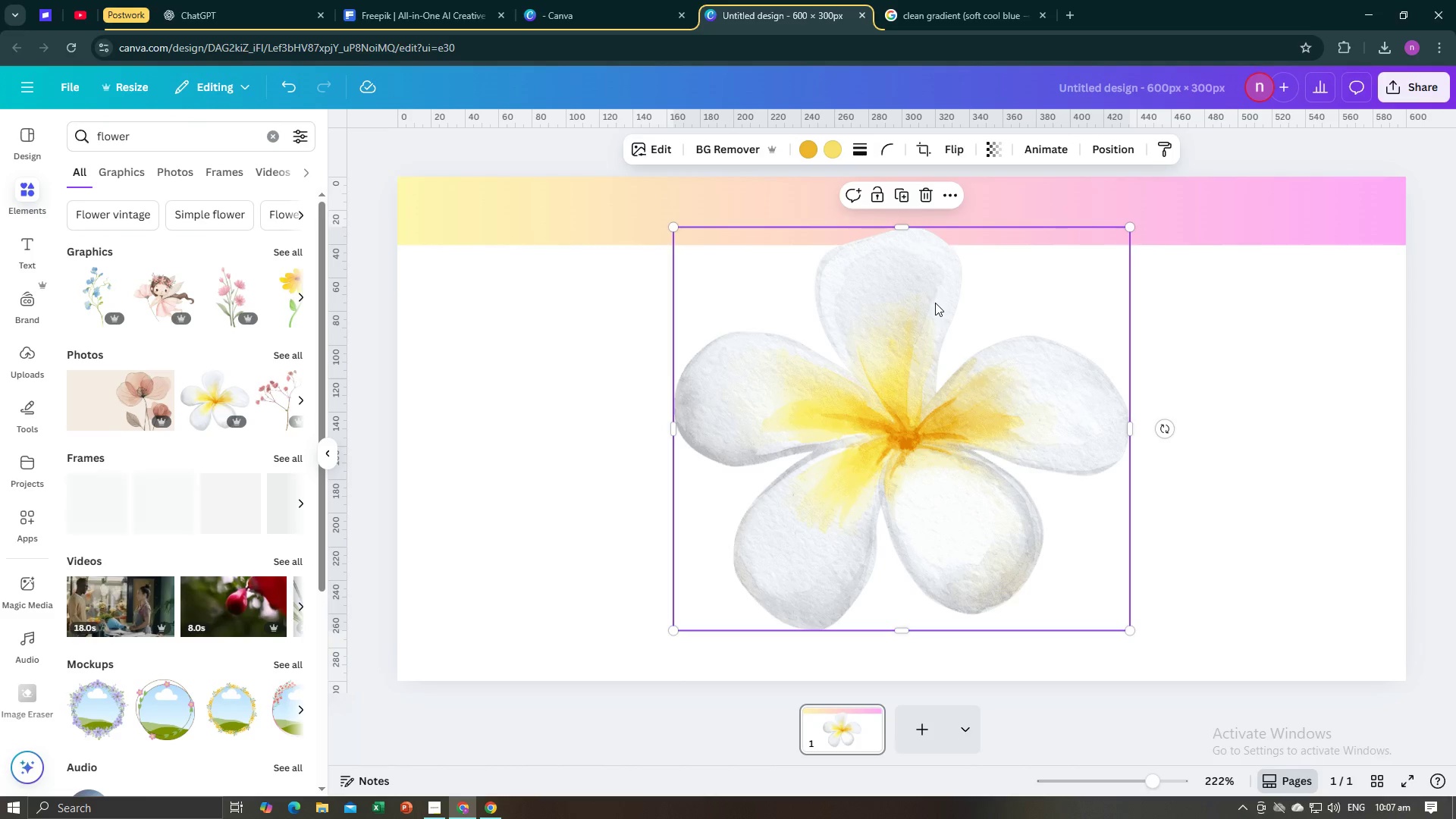 
left_click([928, 204])
 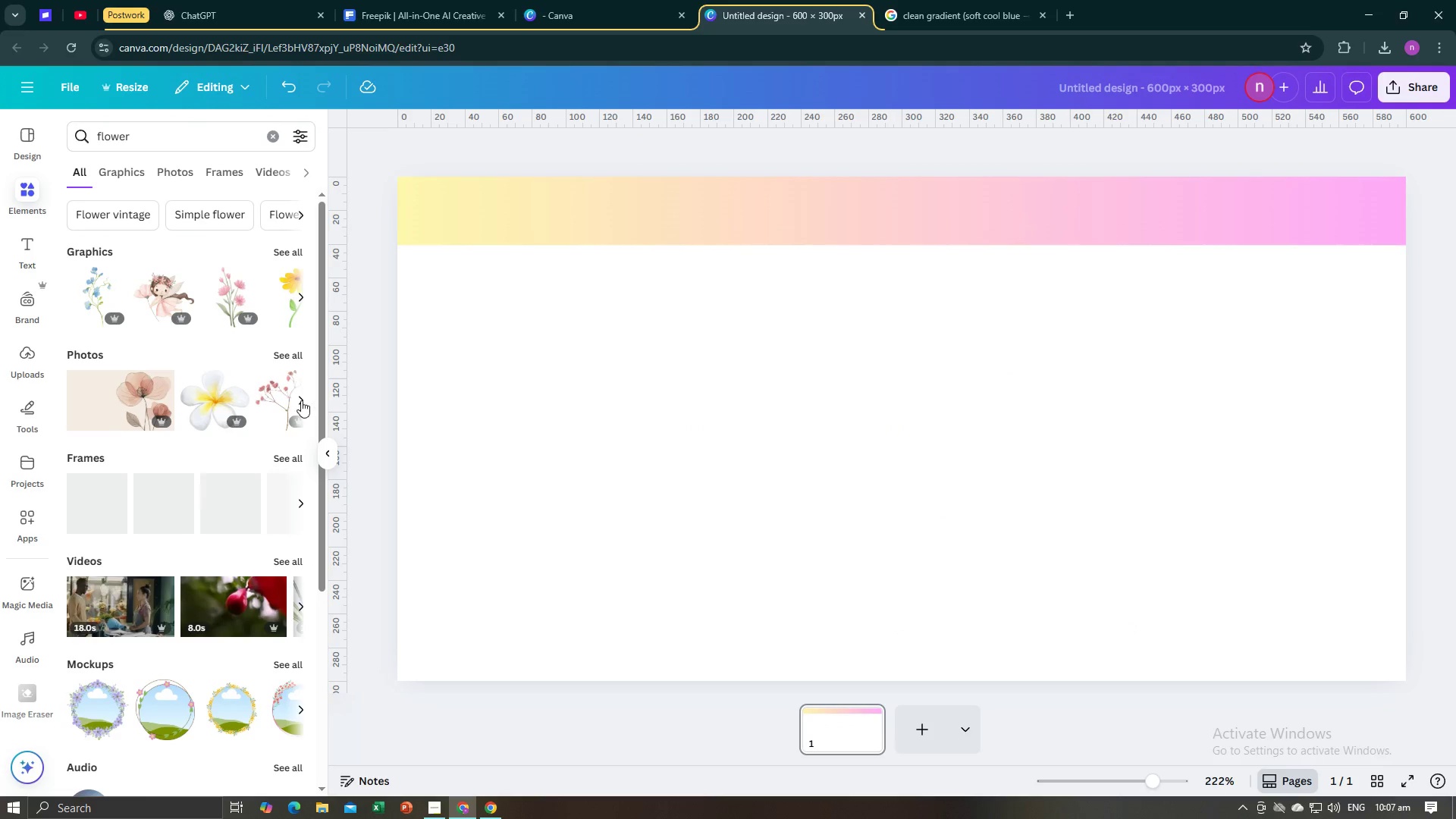 
left_click([300, 400])
 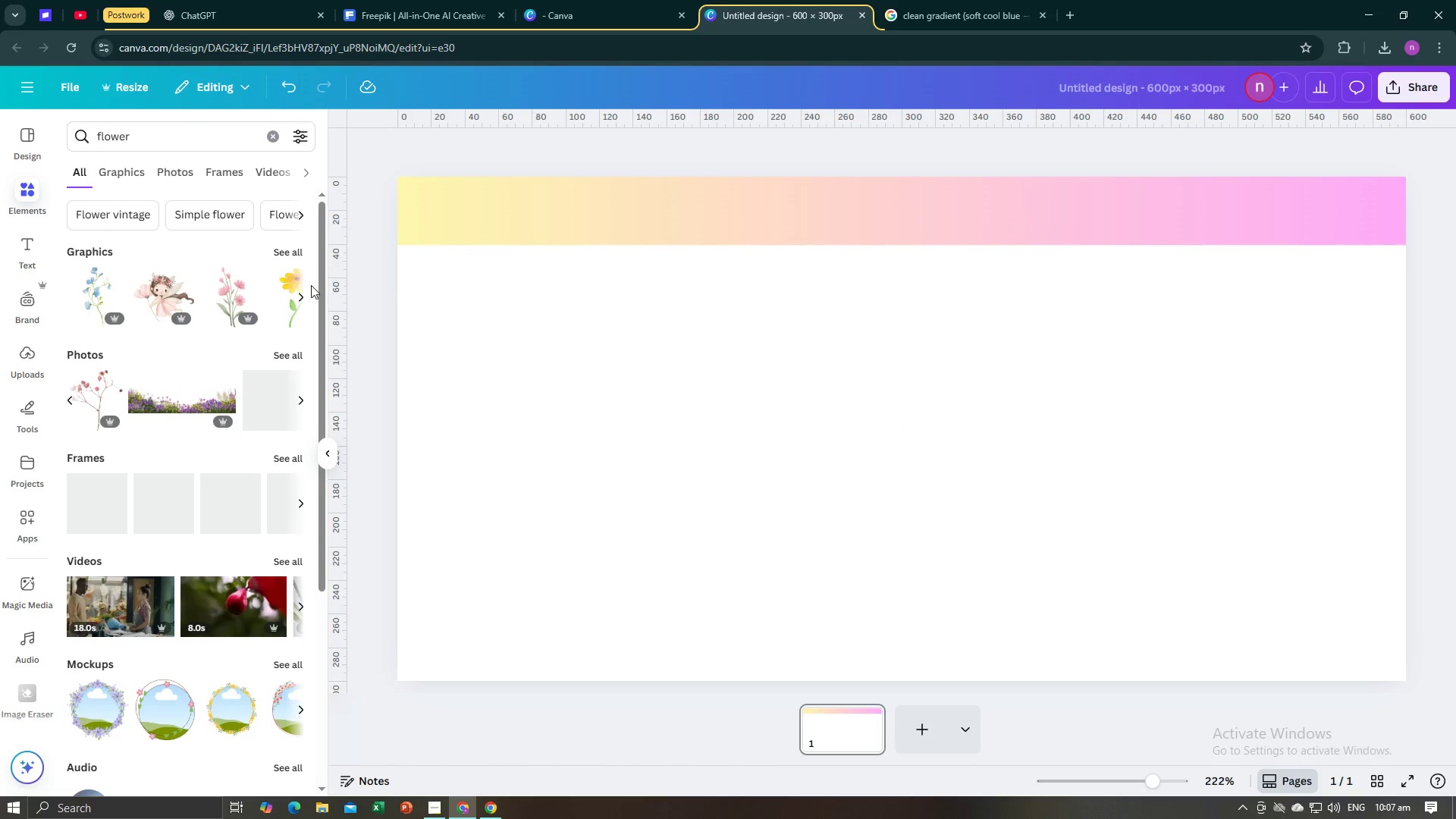 
left_click([302, 297])
 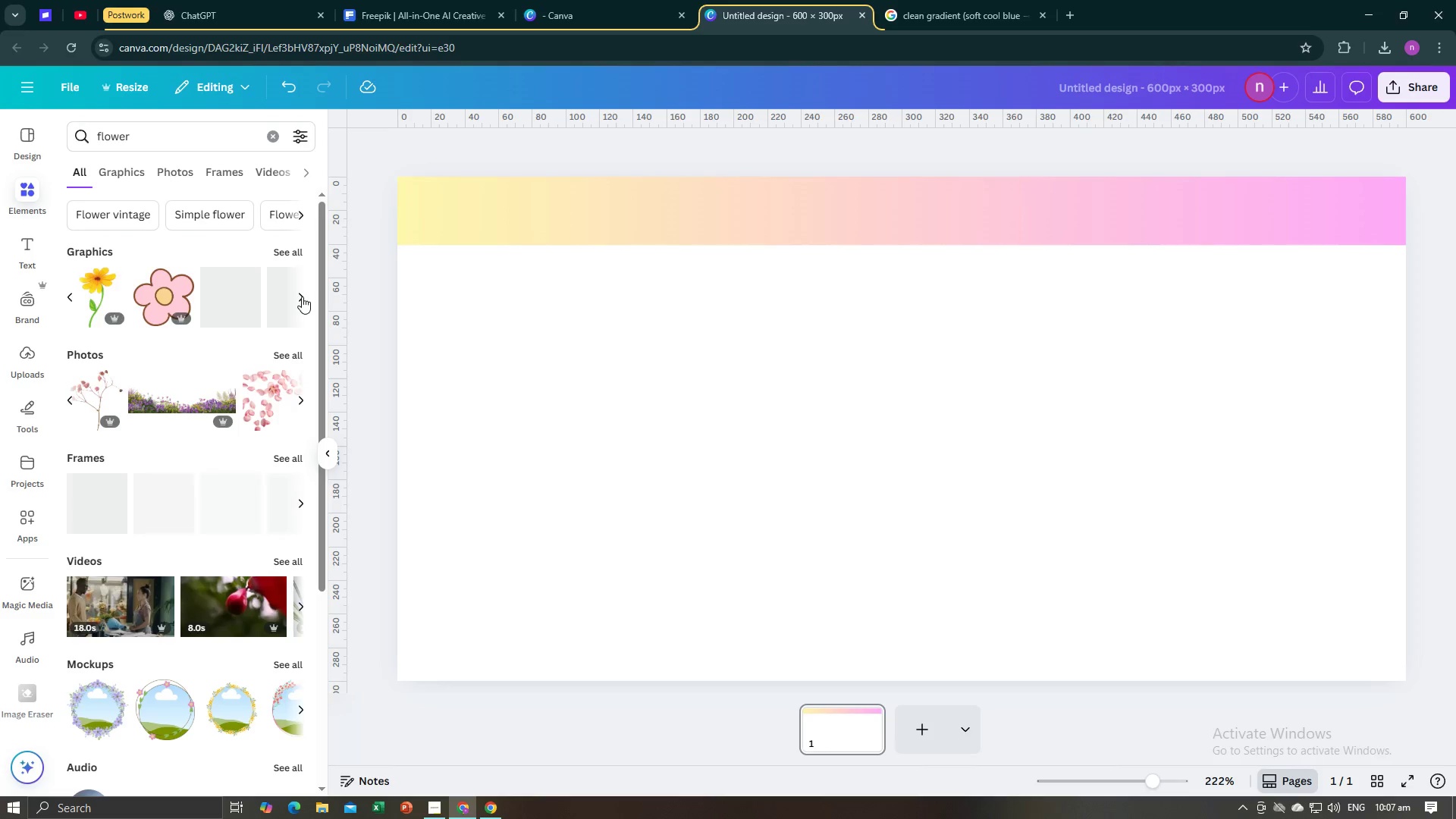 
left_click([302, 297])
 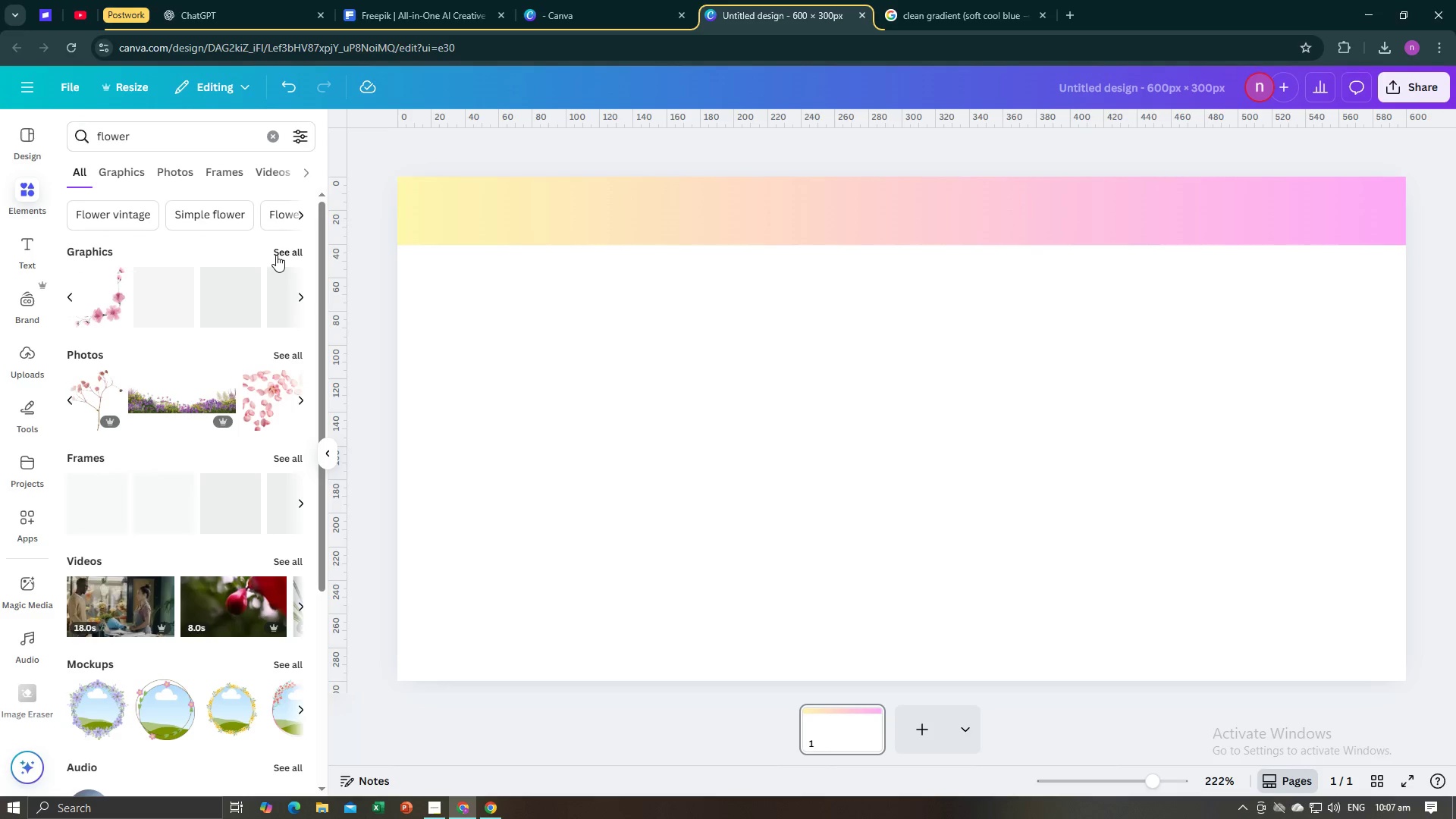 
left_click([277, 254])
 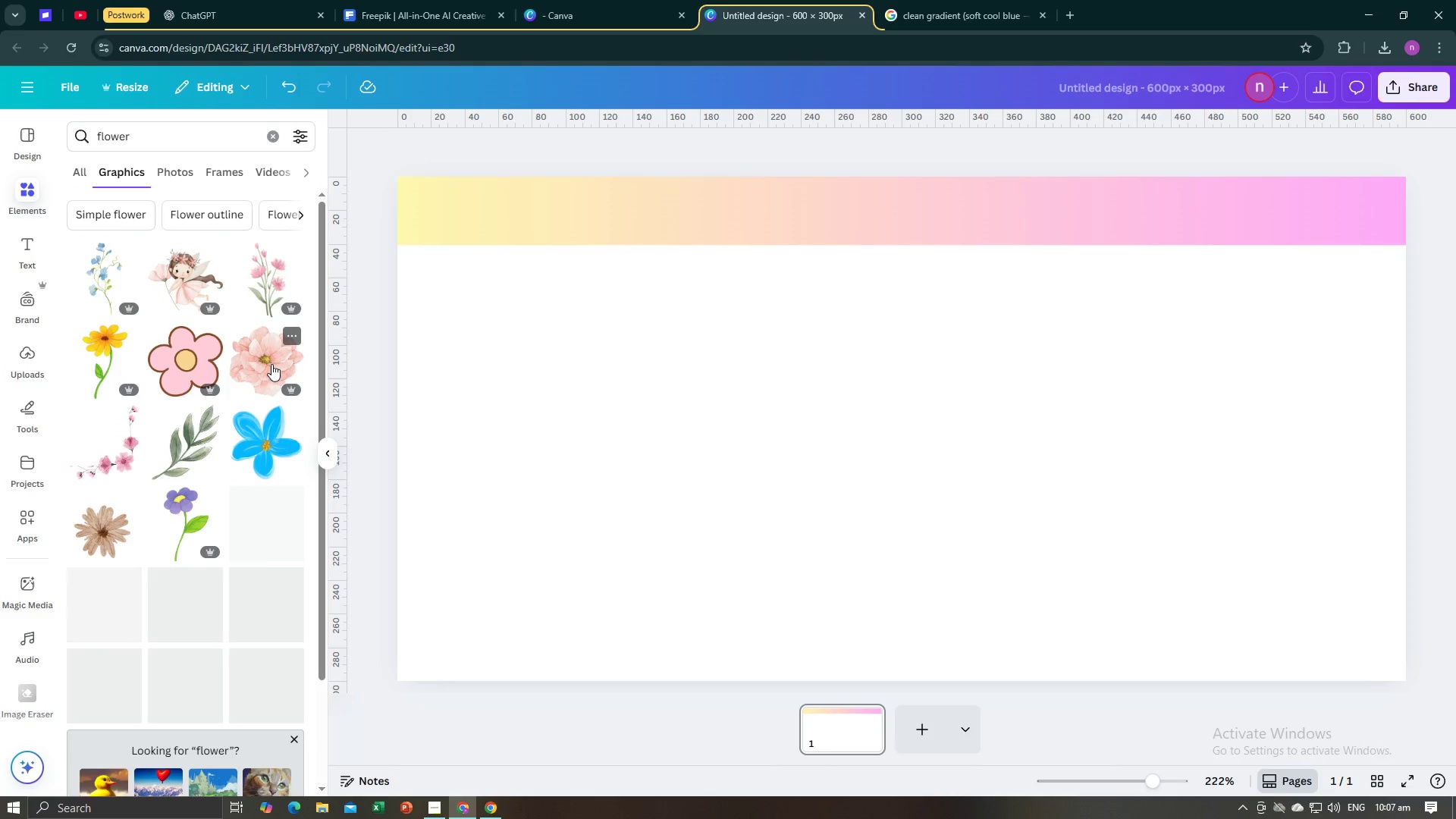 
scroll: coordinate [244, 451], scroll_direction: down, amount: 1.0
 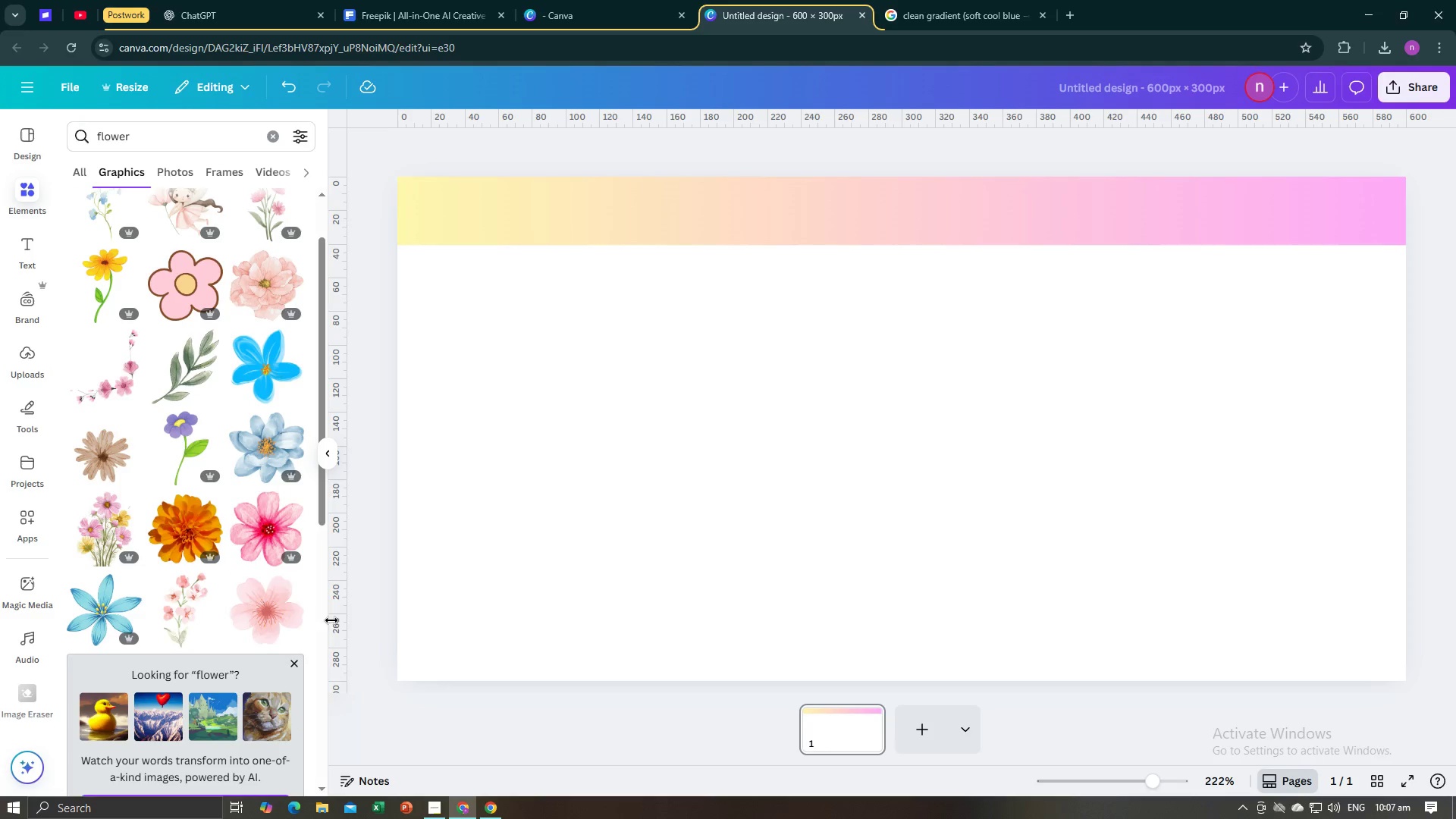 
left_click([271, 615])
 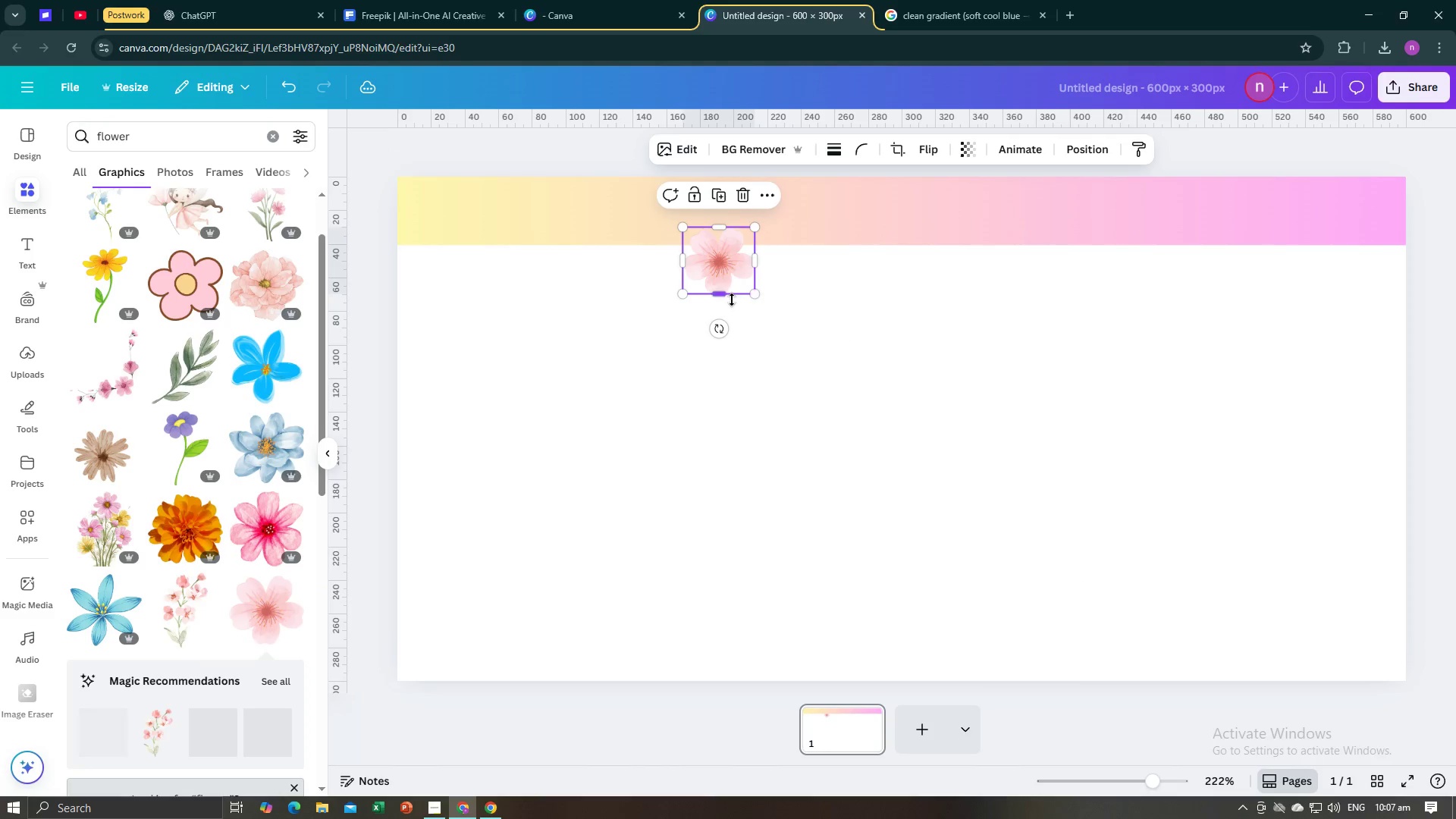 
wait(5.47)
 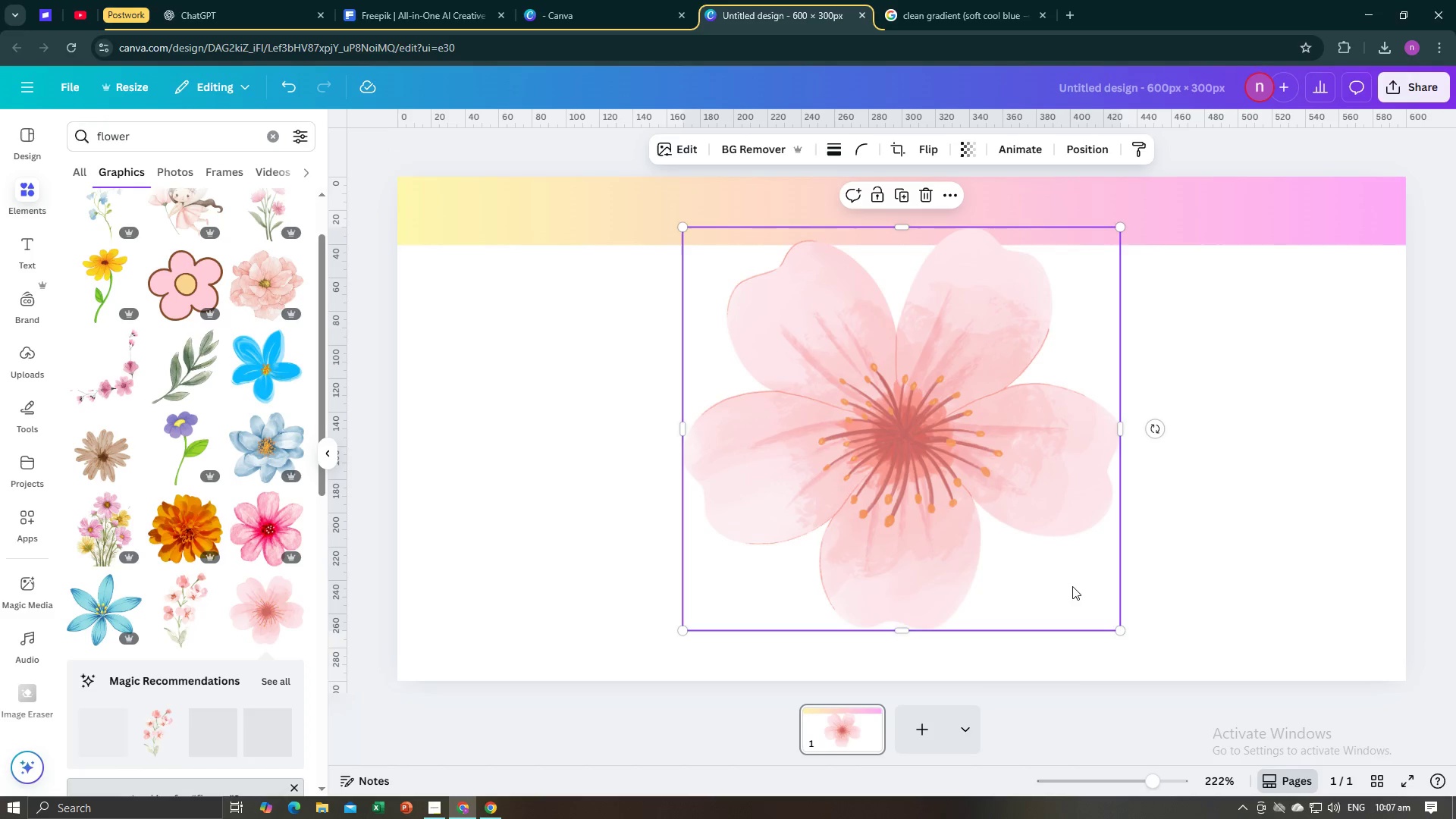 
mouse_move([539, 215])
 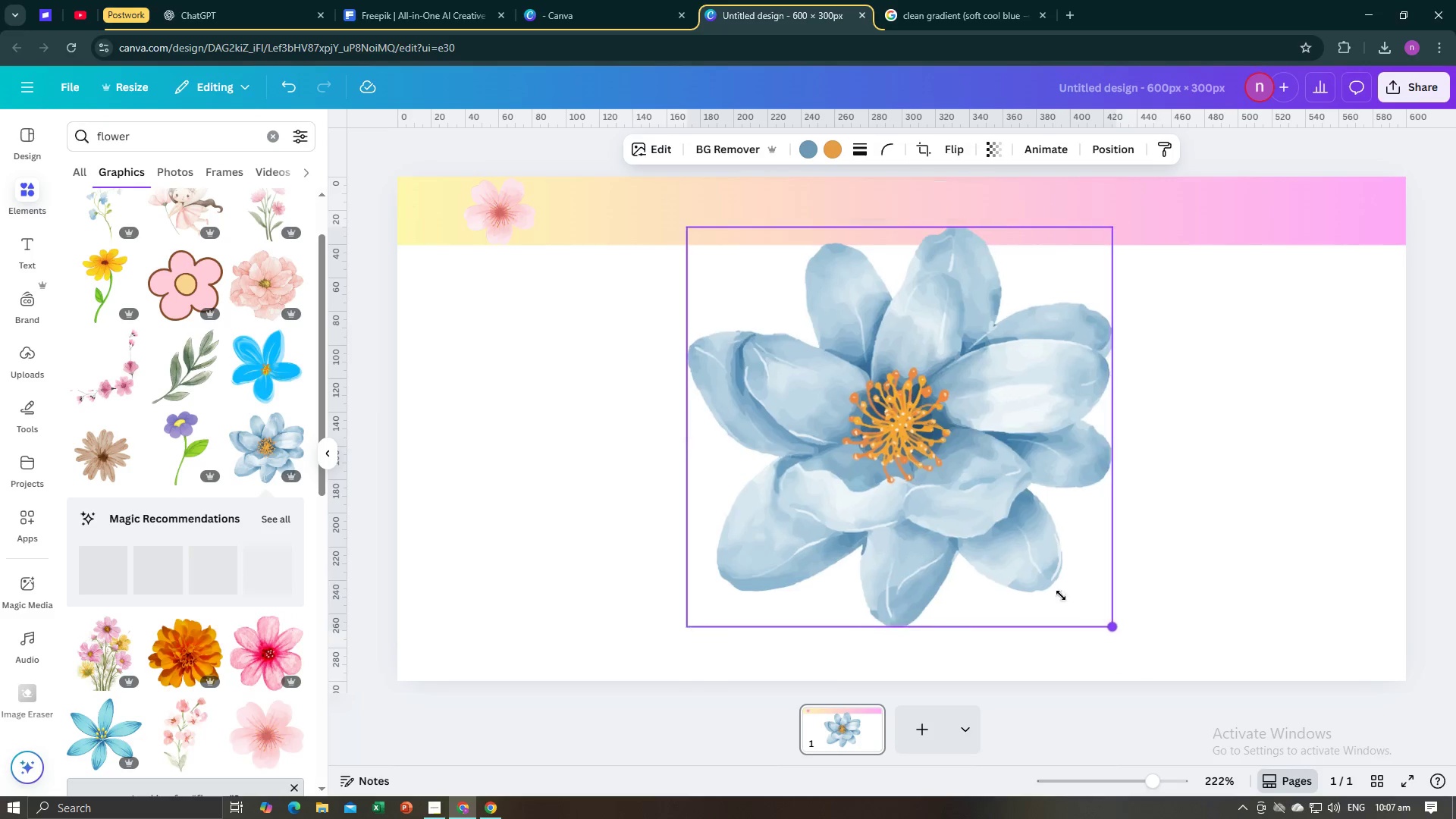 
wait(13.1)
 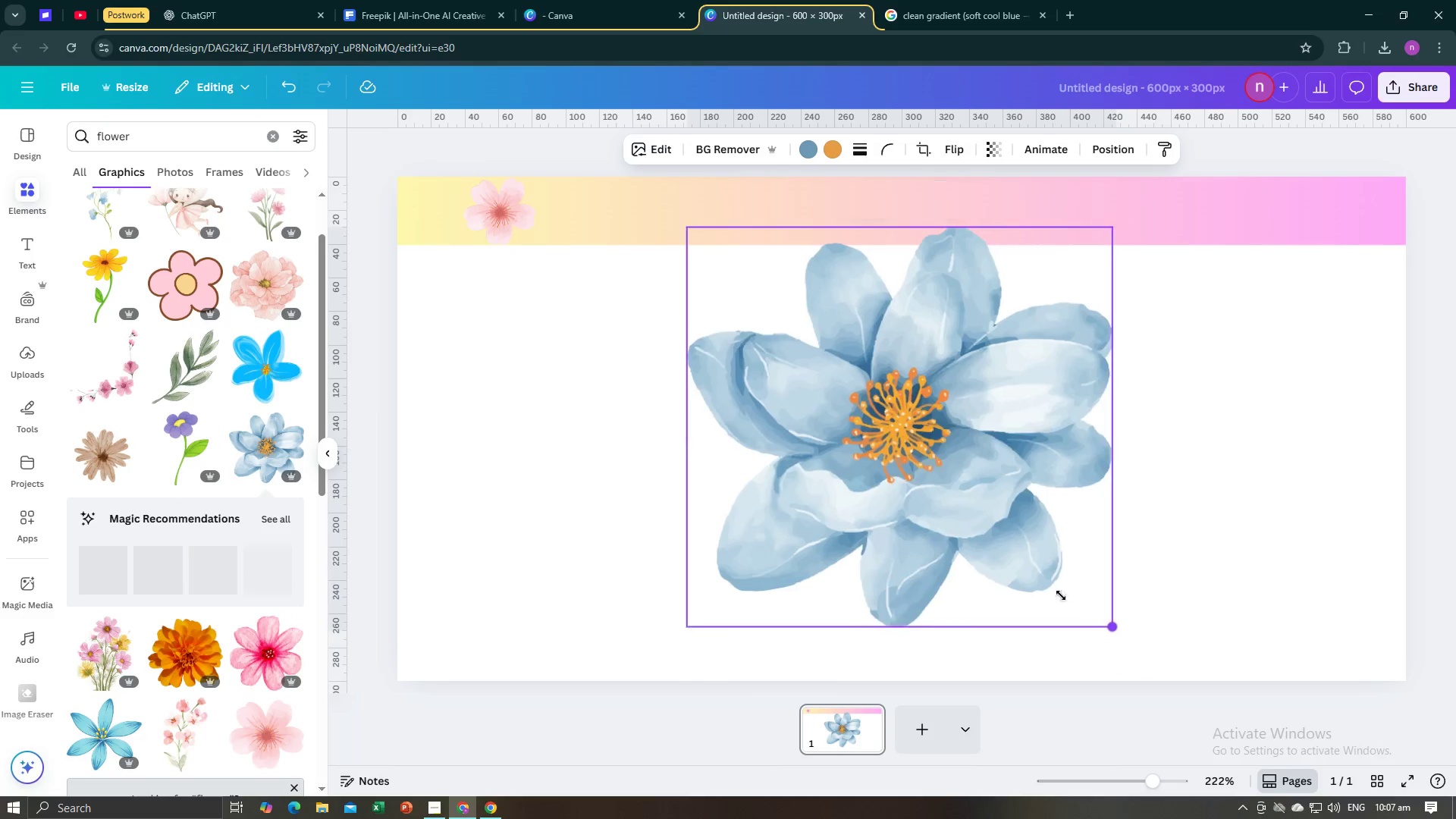 
left_click([570, 330])
 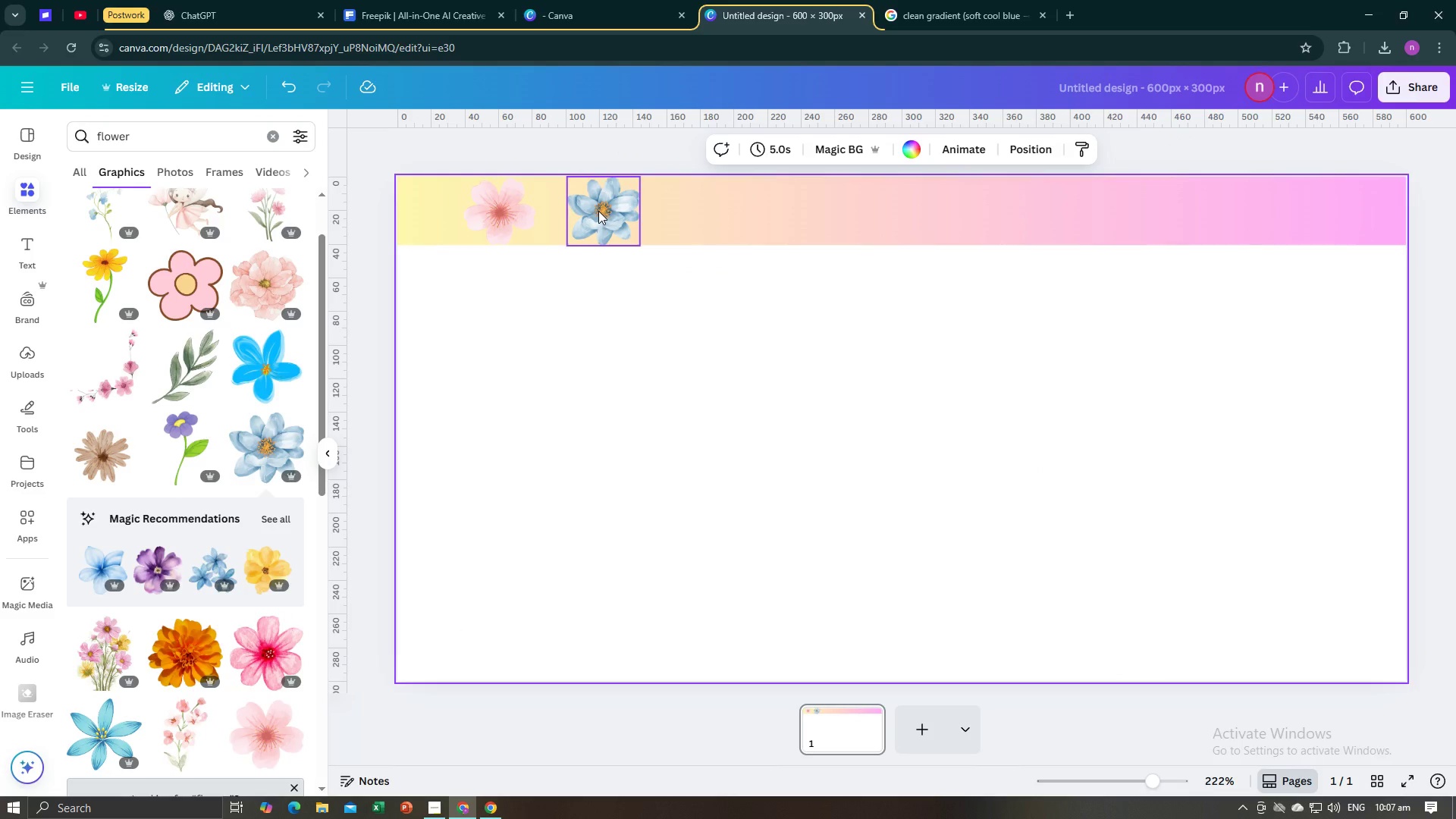 
left_click([598, 211])
 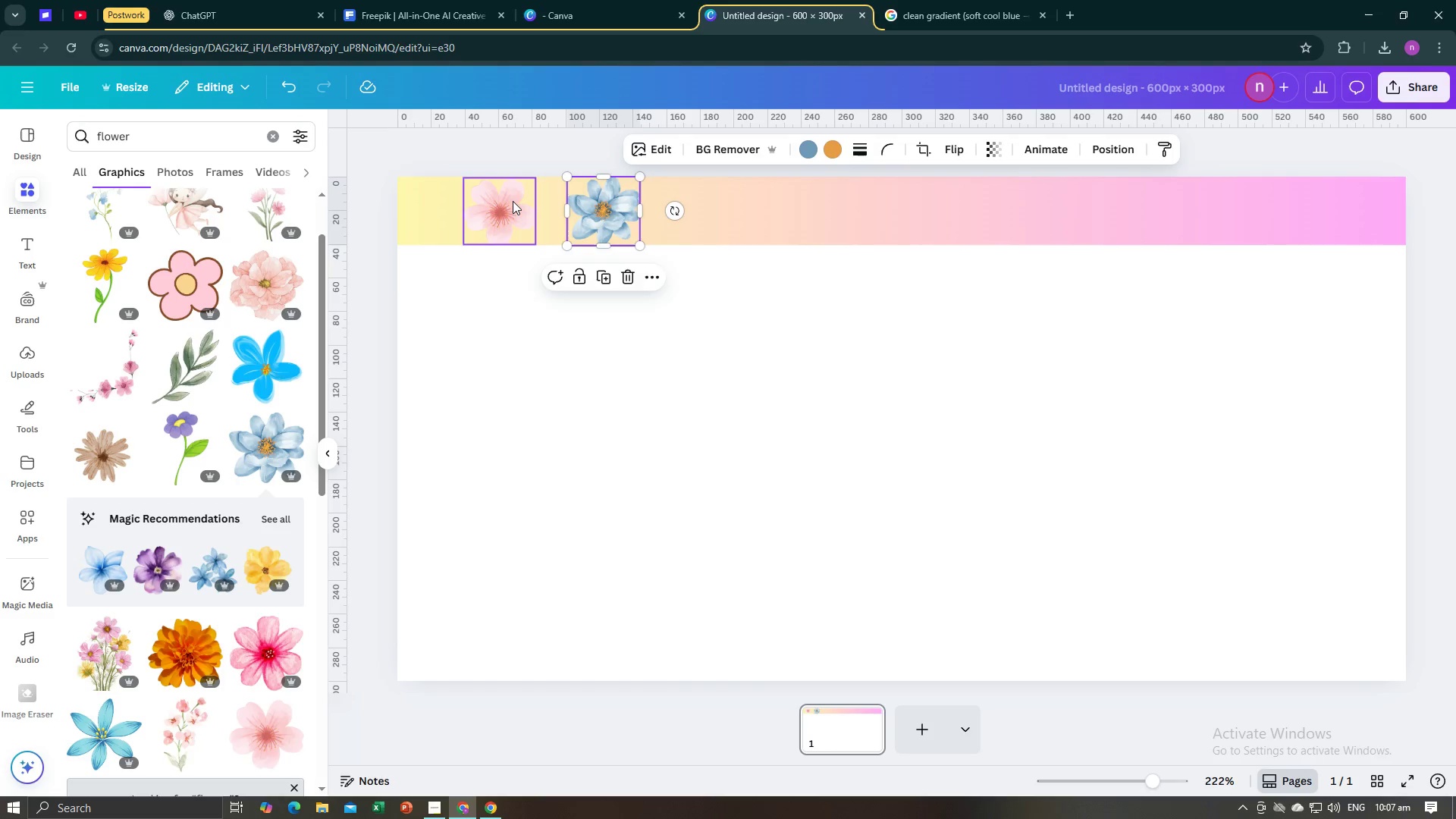 
left_click([513, 201])
 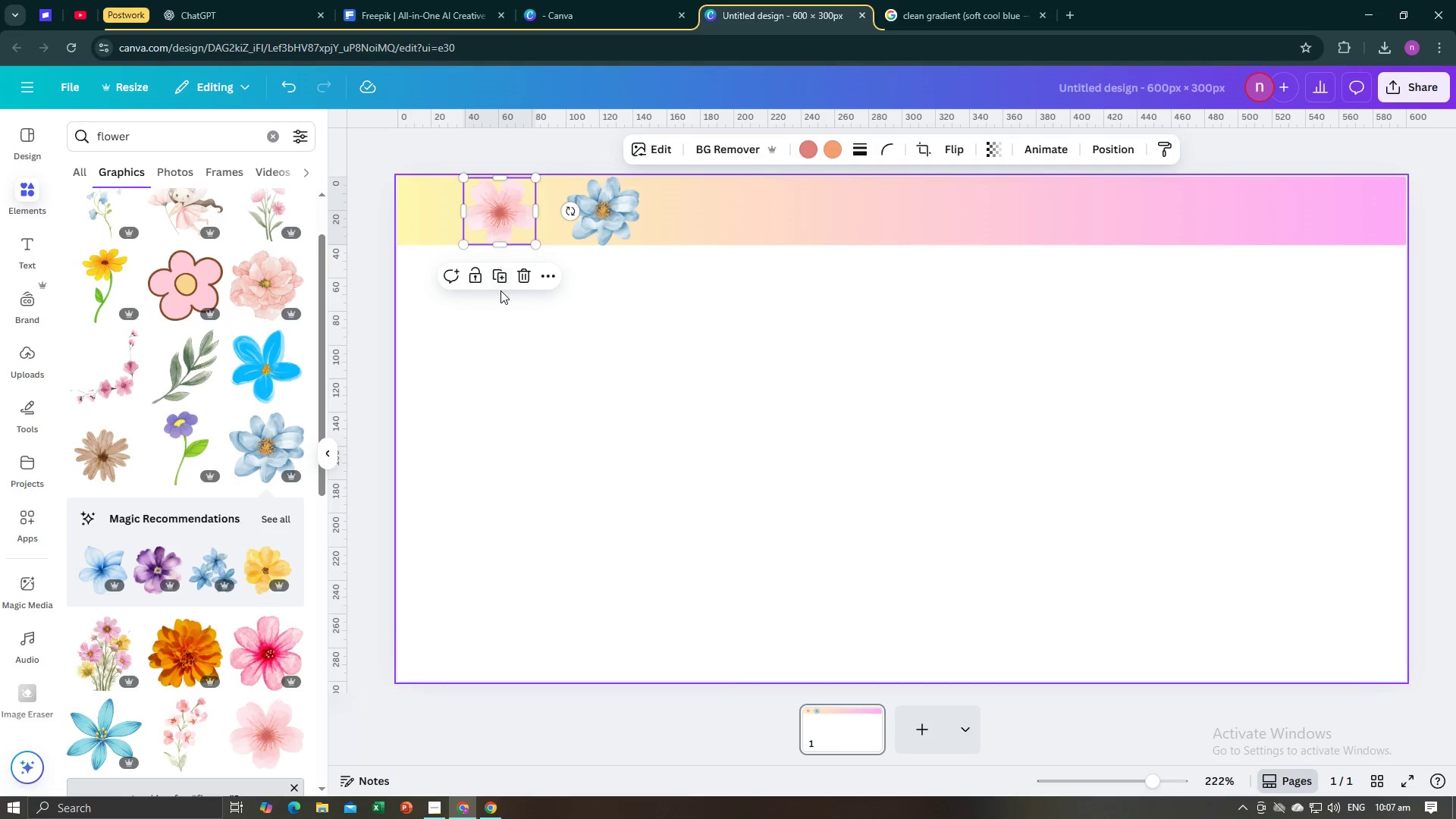 
left_click([498, 280])